 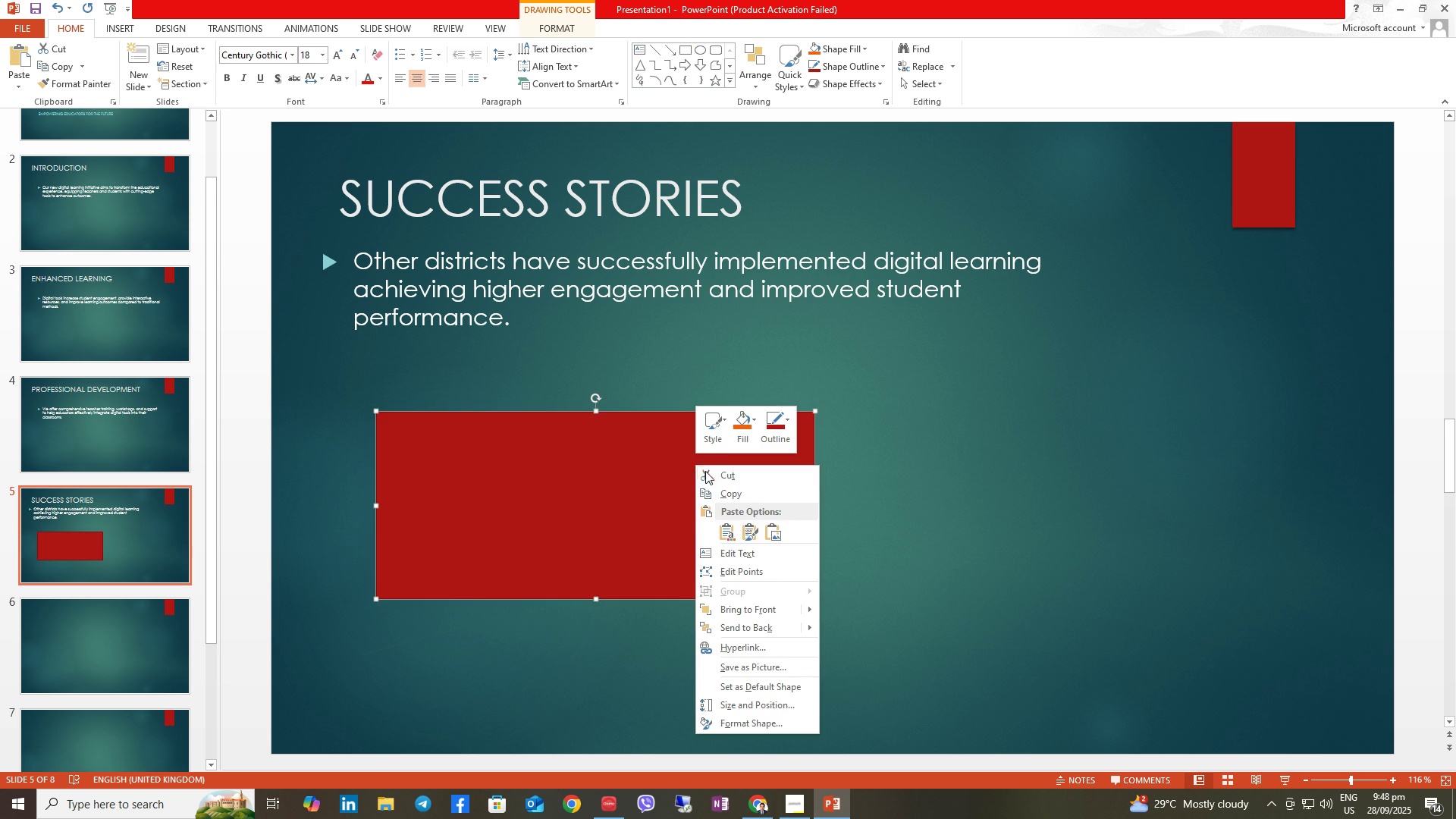 
left_click([749, 422])
 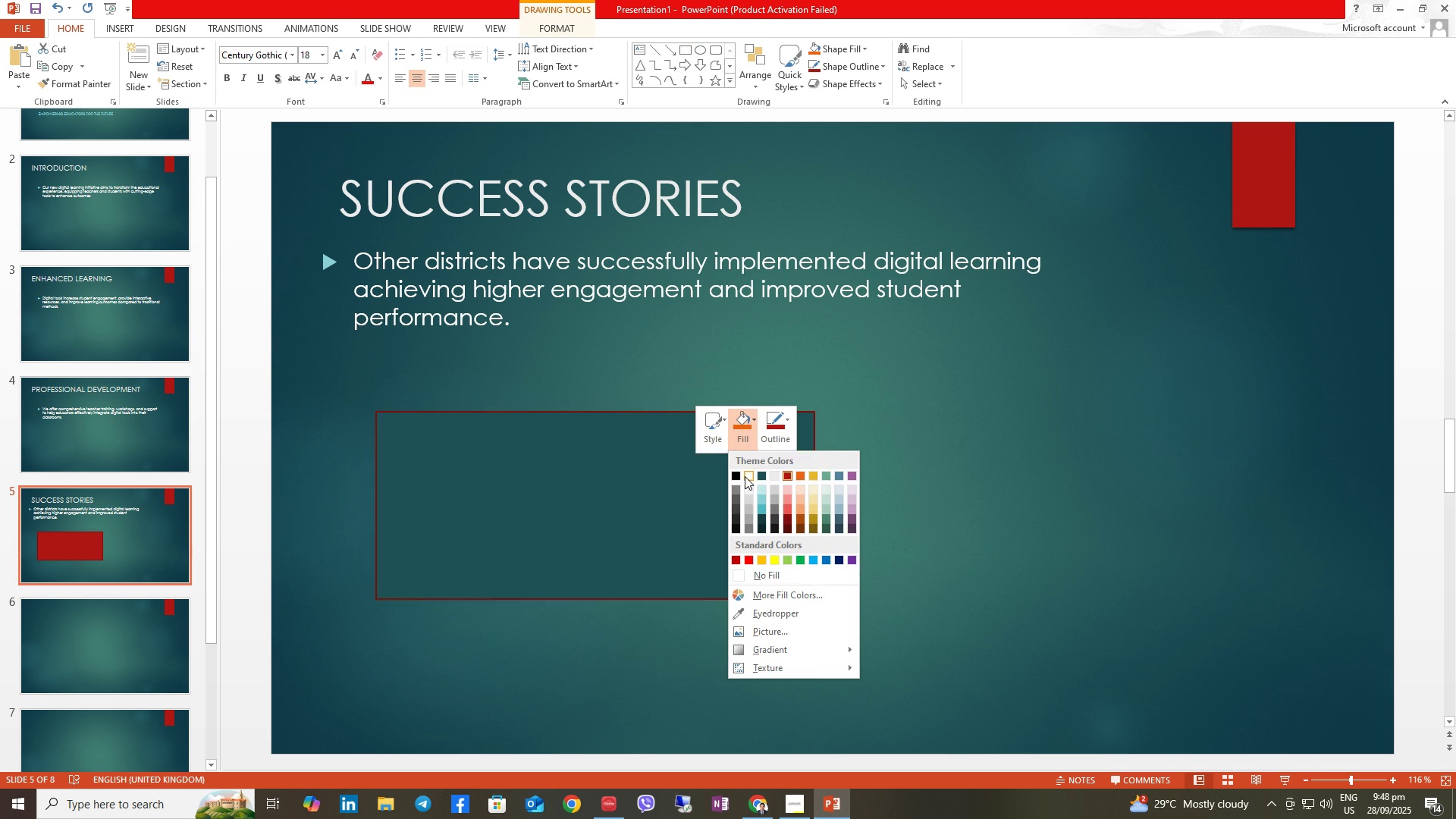 
left_click([745, 476])
 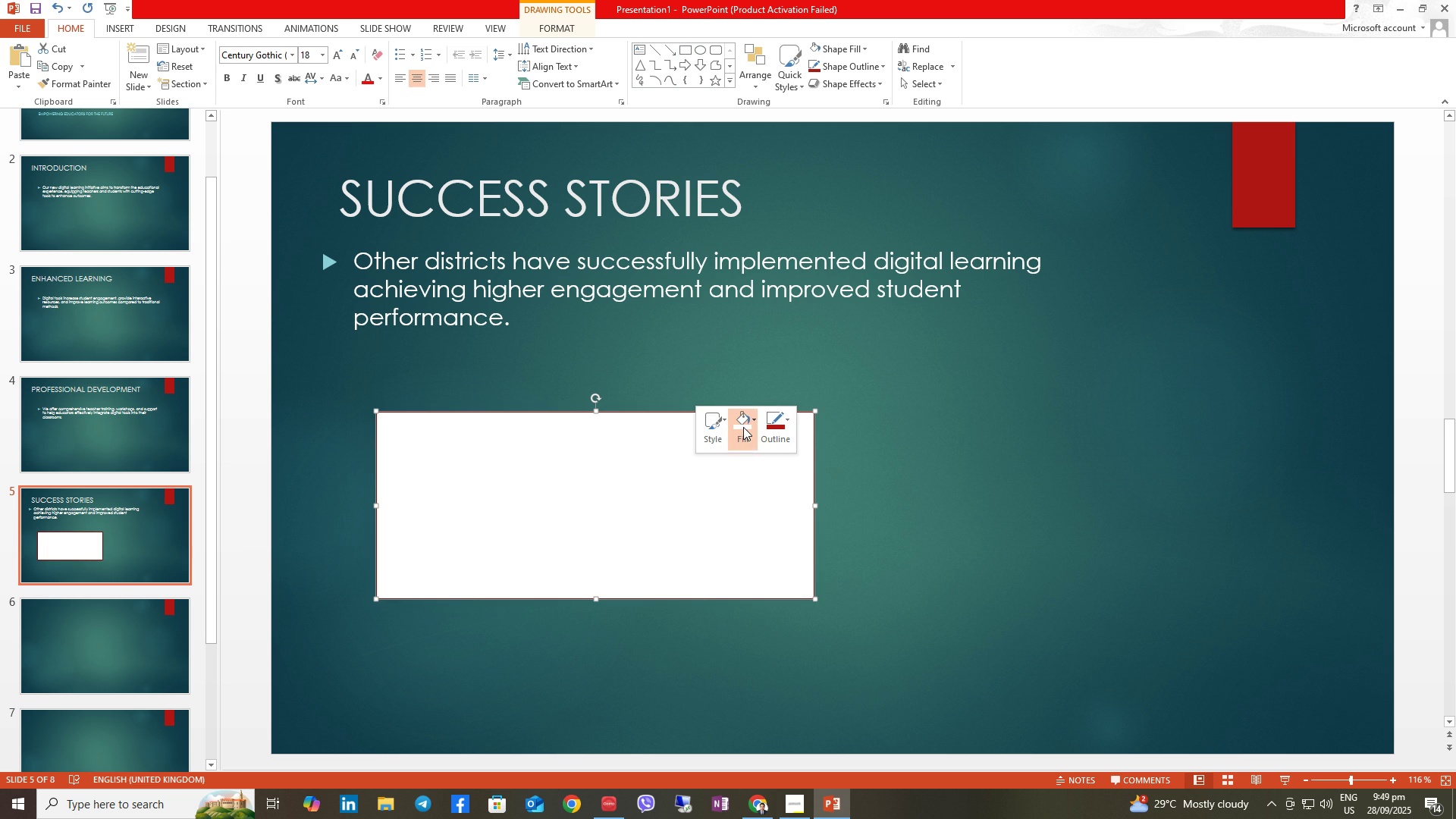 
left_click([743, 427])
 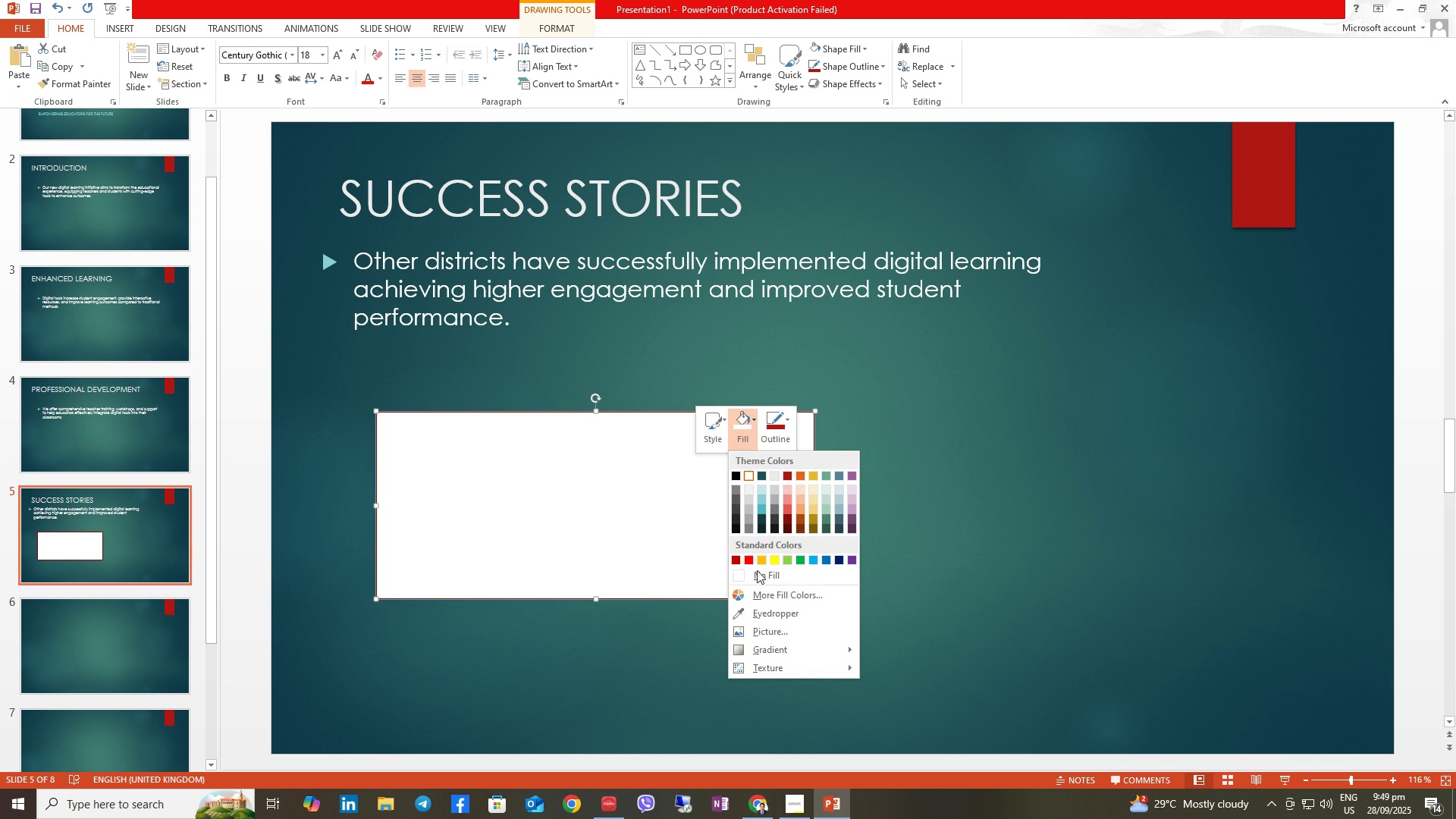 
left_click([754, 578])
 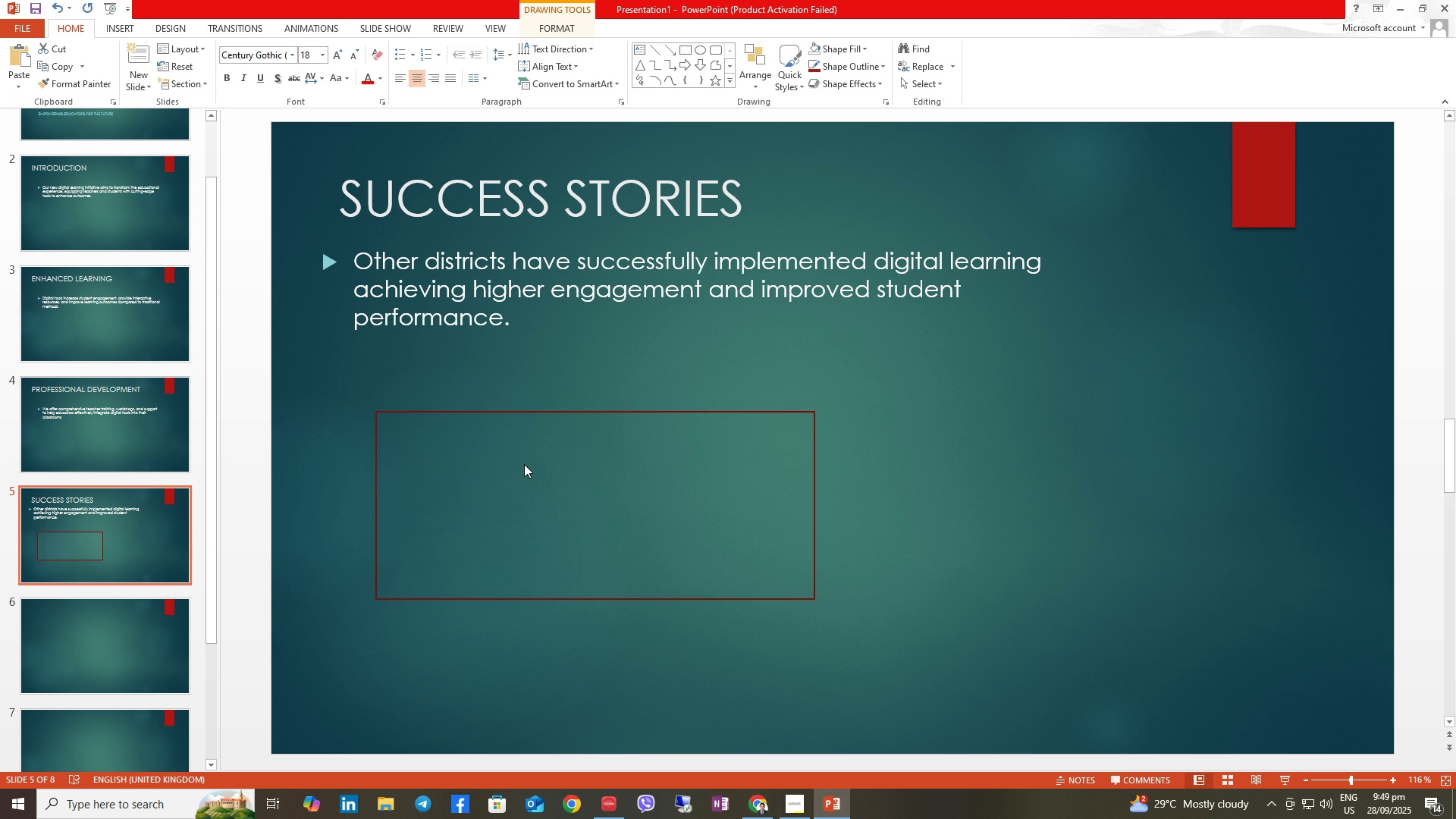 
left_click([524, 464])
 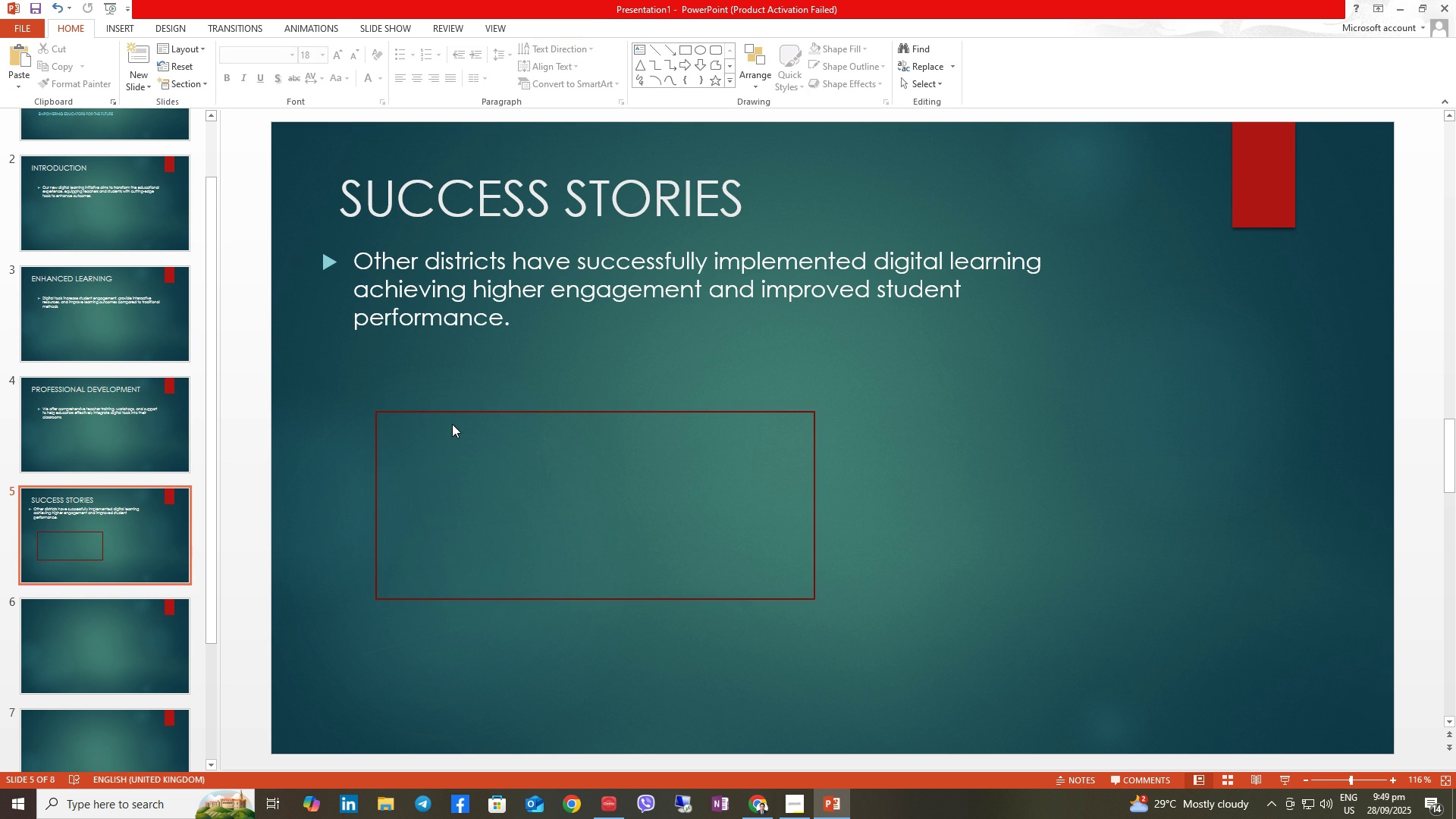 
left_click([452, 425])
 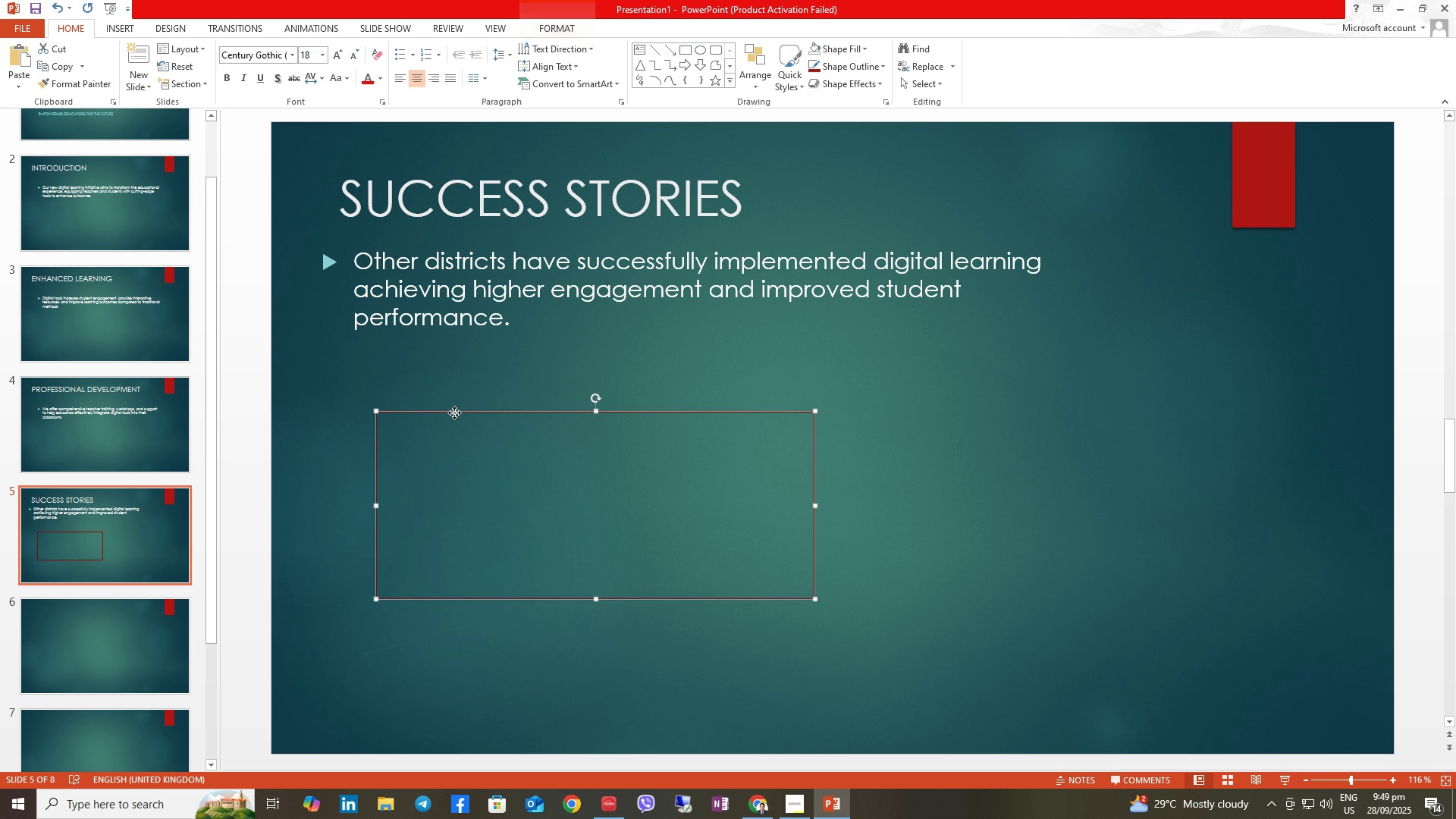 
right_click([454, 413])
 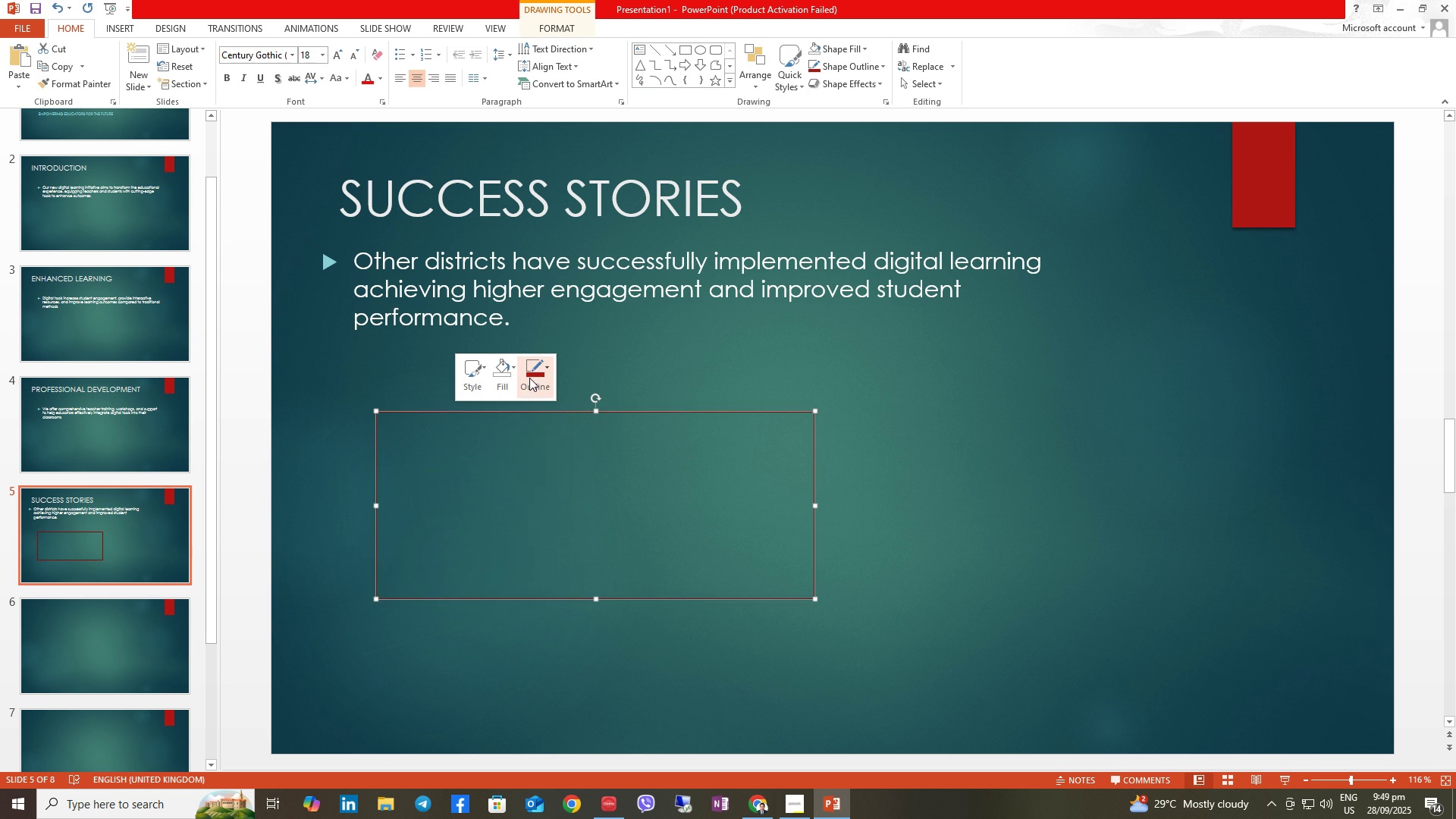 
left_click([529, 378])
 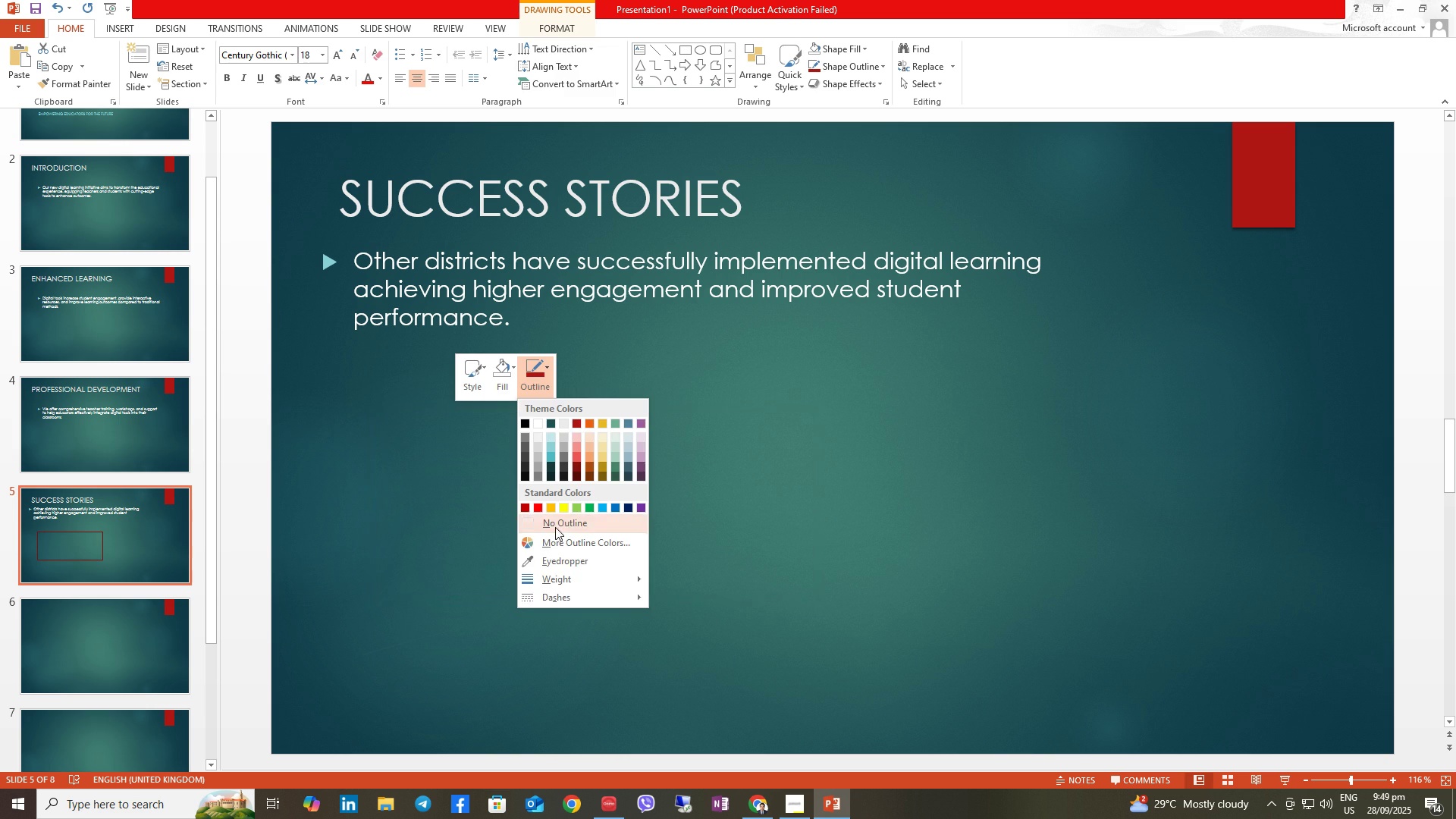 
double_click([500, 469])
 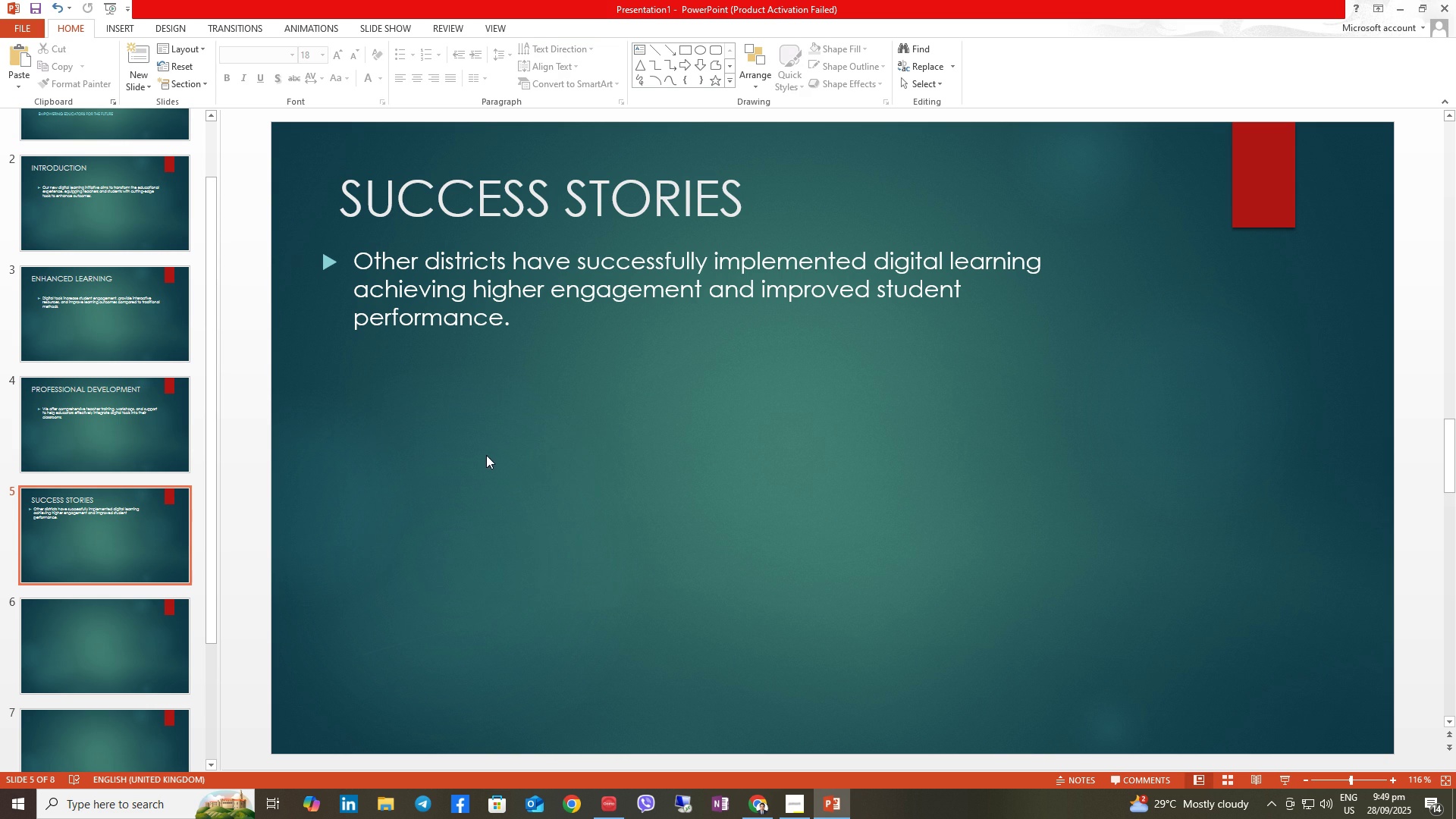 
triple_click([485, 455])
 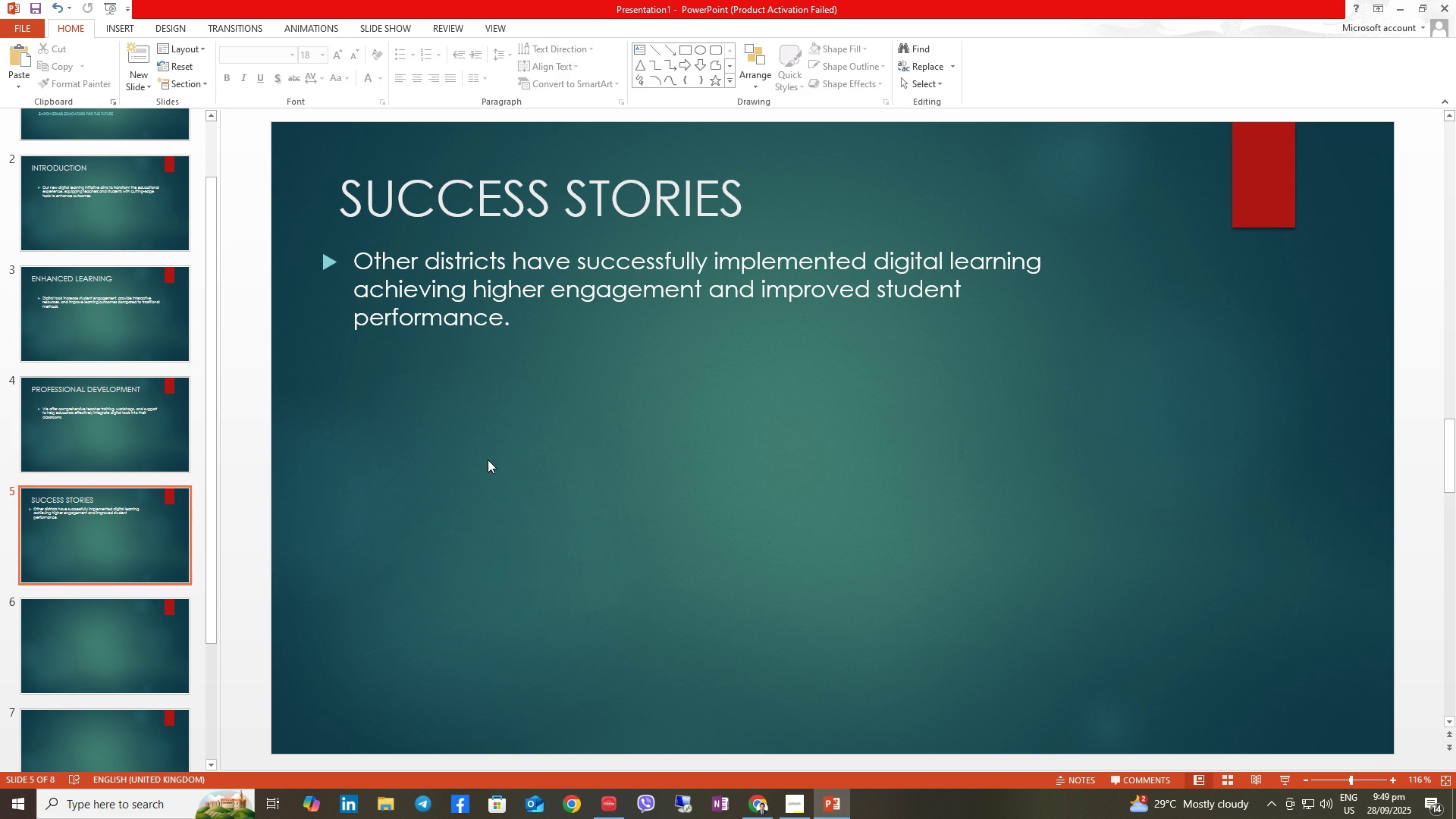 
triple_click([487, 462])
 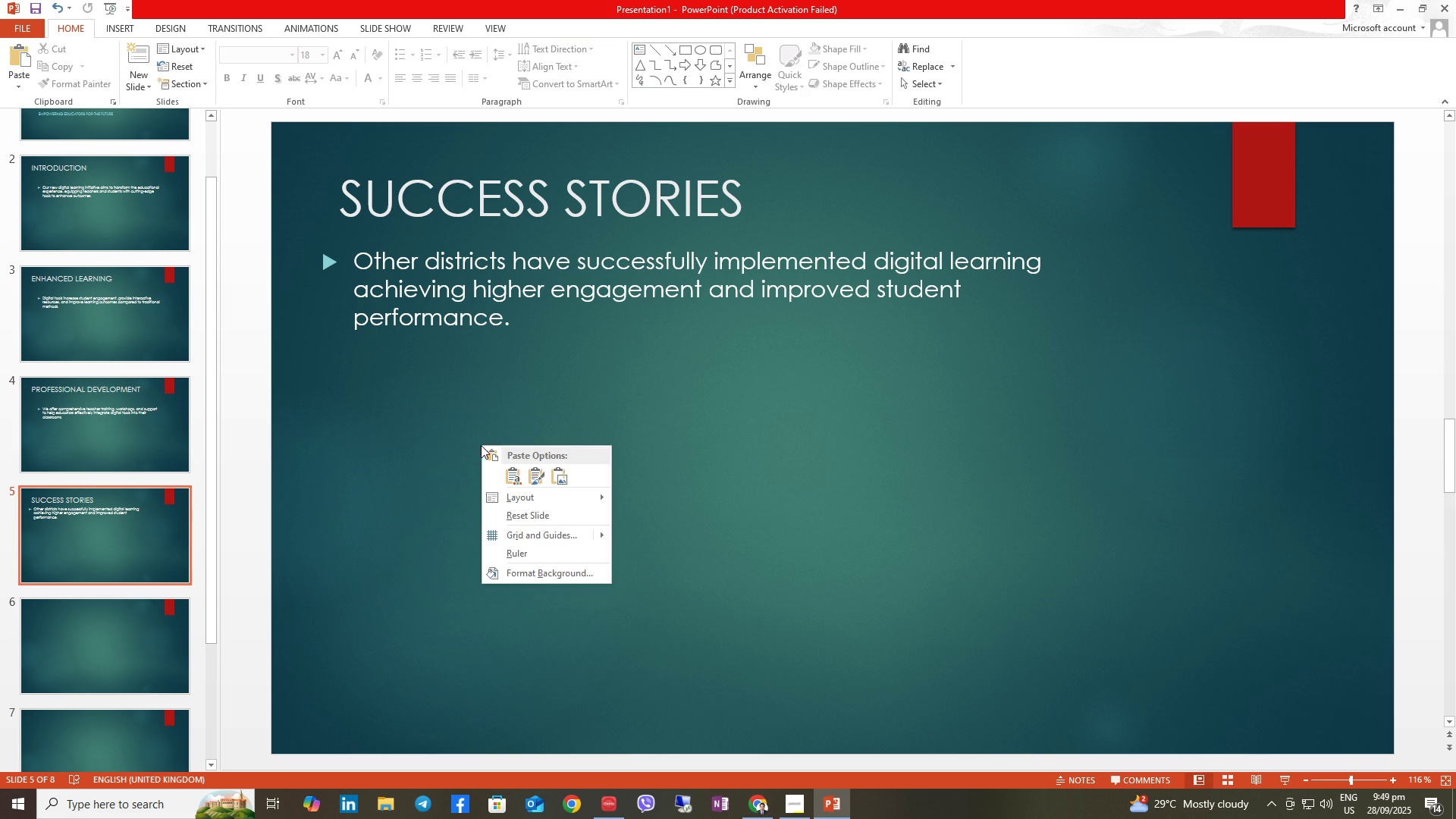 
right_click([481, 445])
 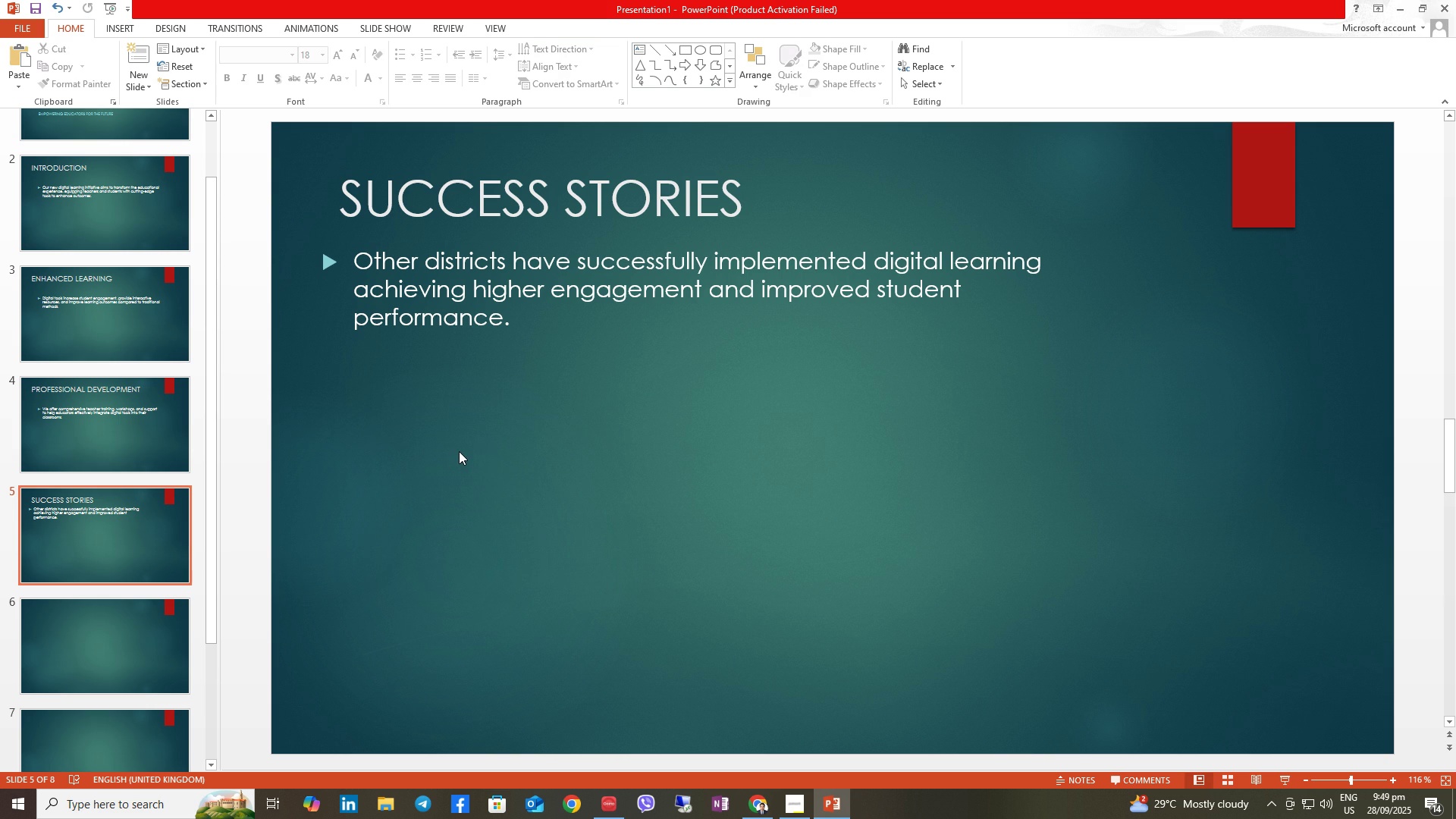 
left_click([459, 451])
 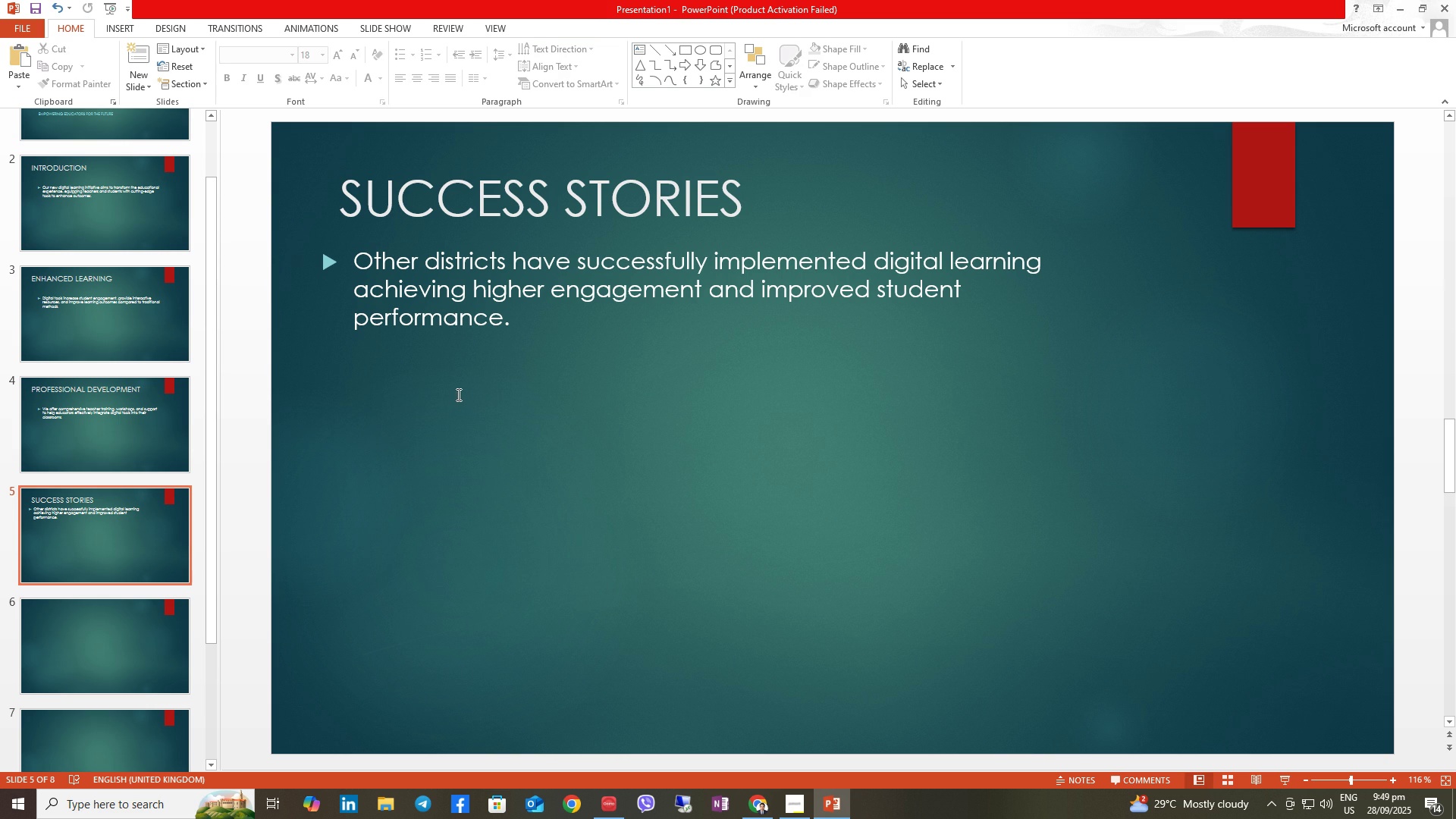 
left_click([447, 403])
 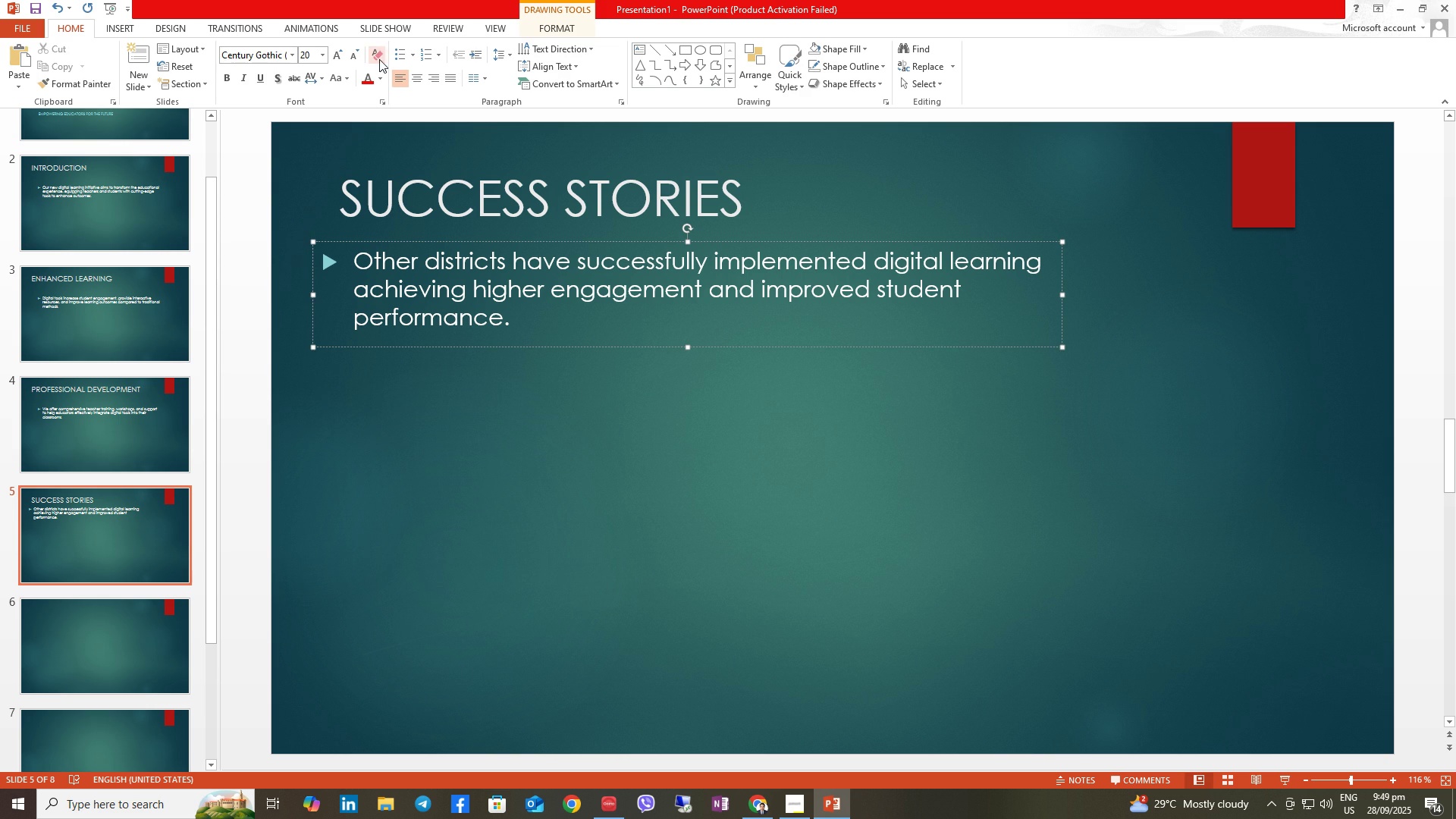 
left_click([404, 54])
 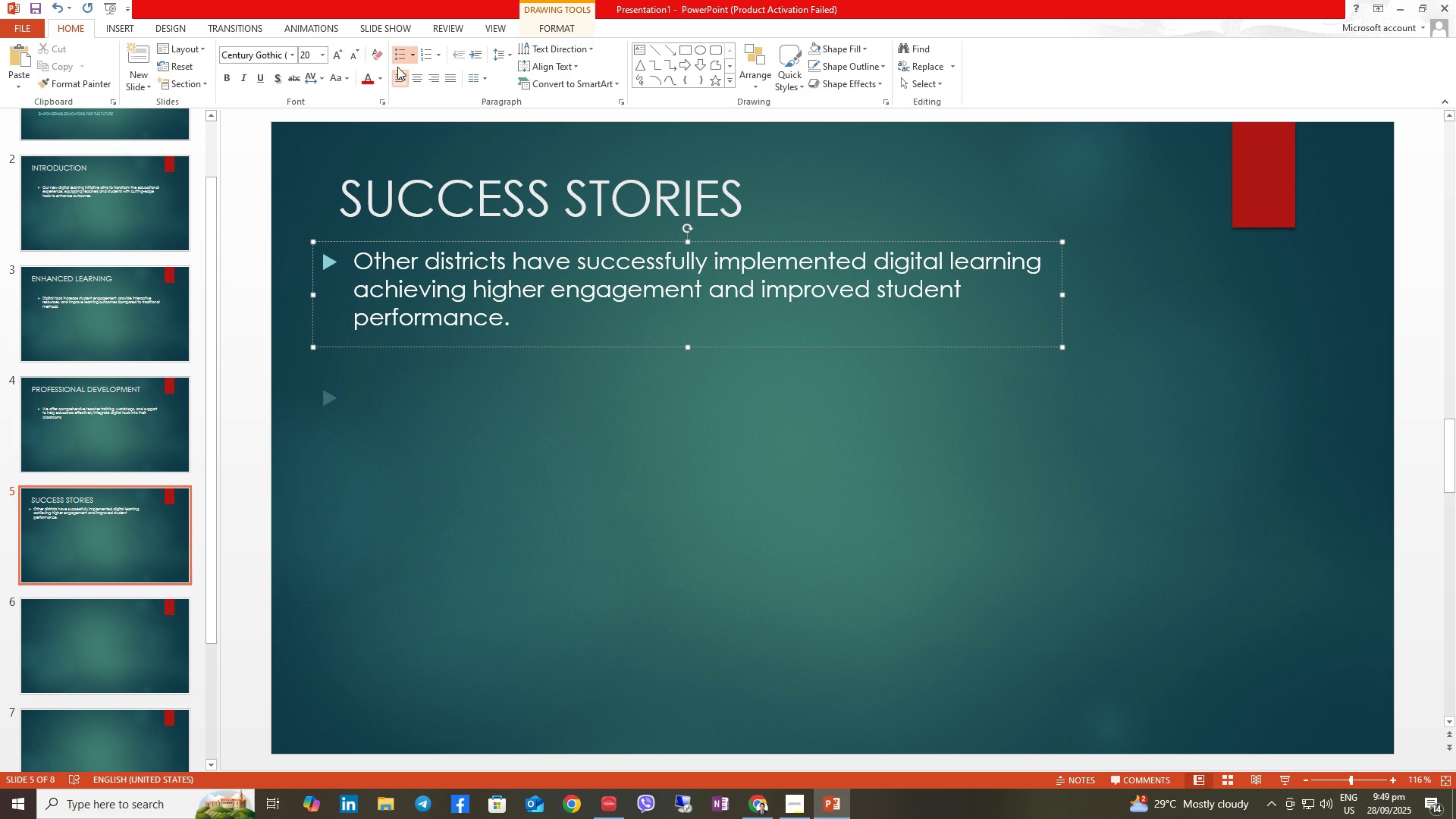 
left_click([410, 59])
 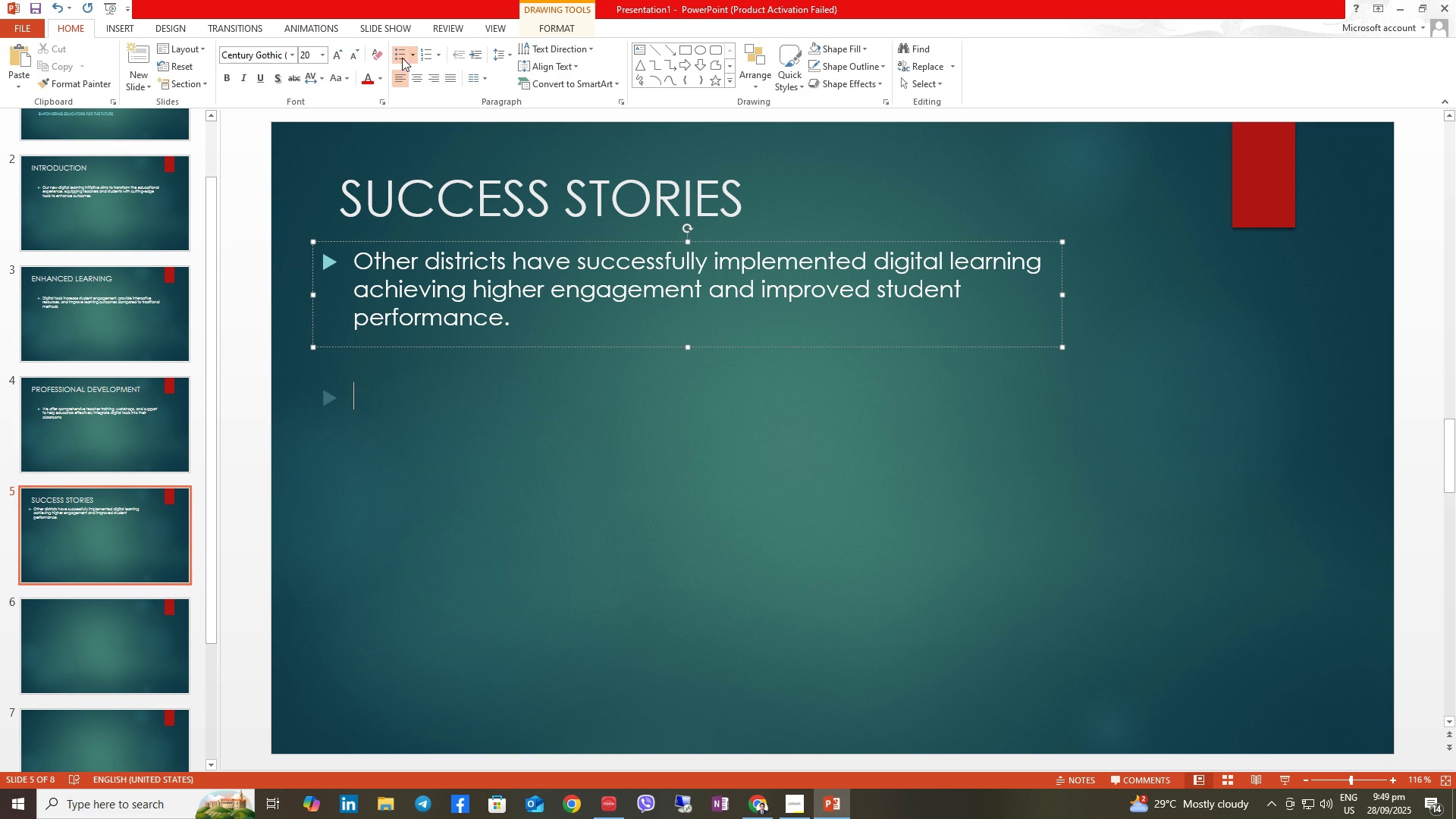 
double_click([396, 58])
 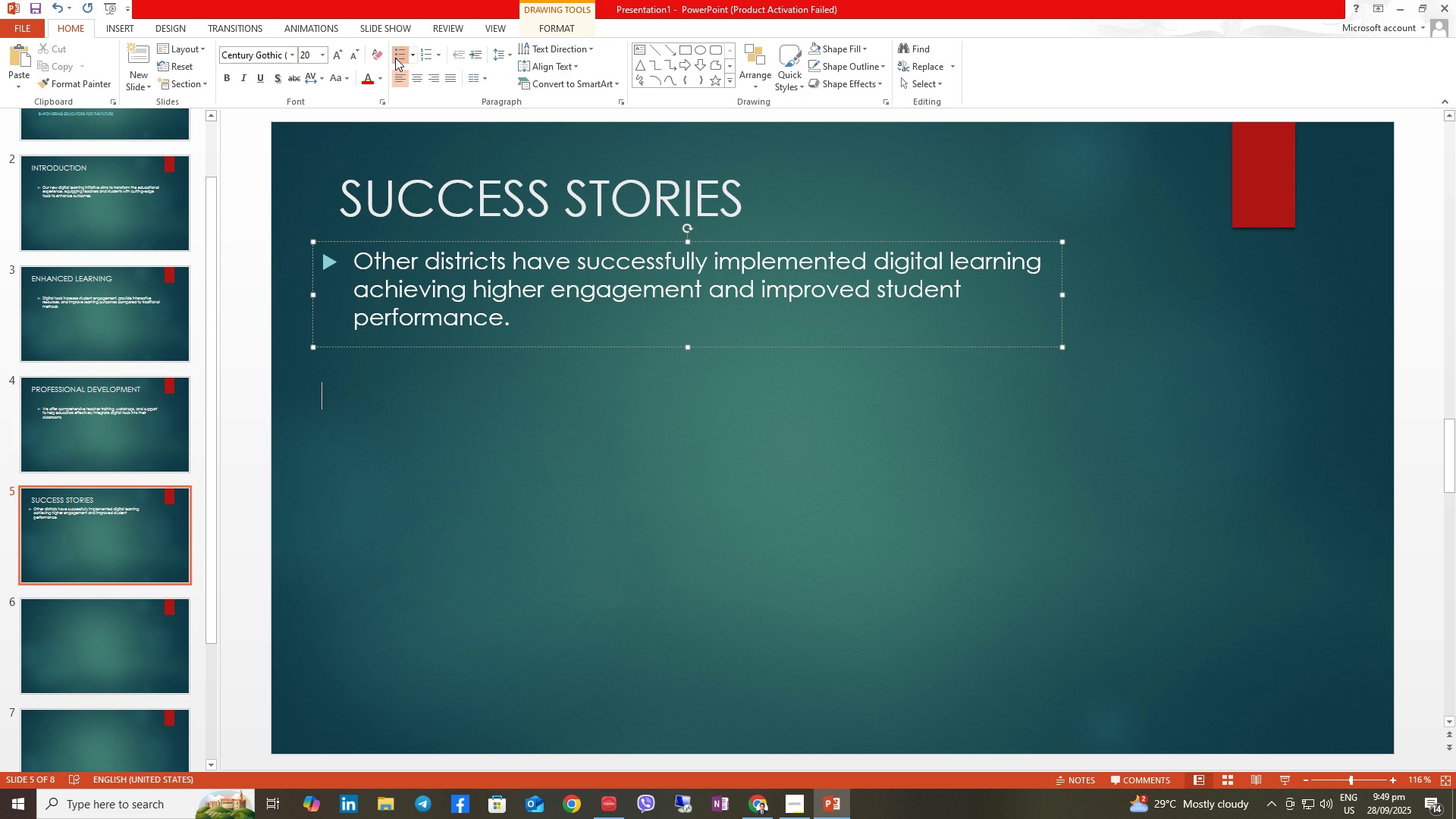 
left_click([395, 58])
 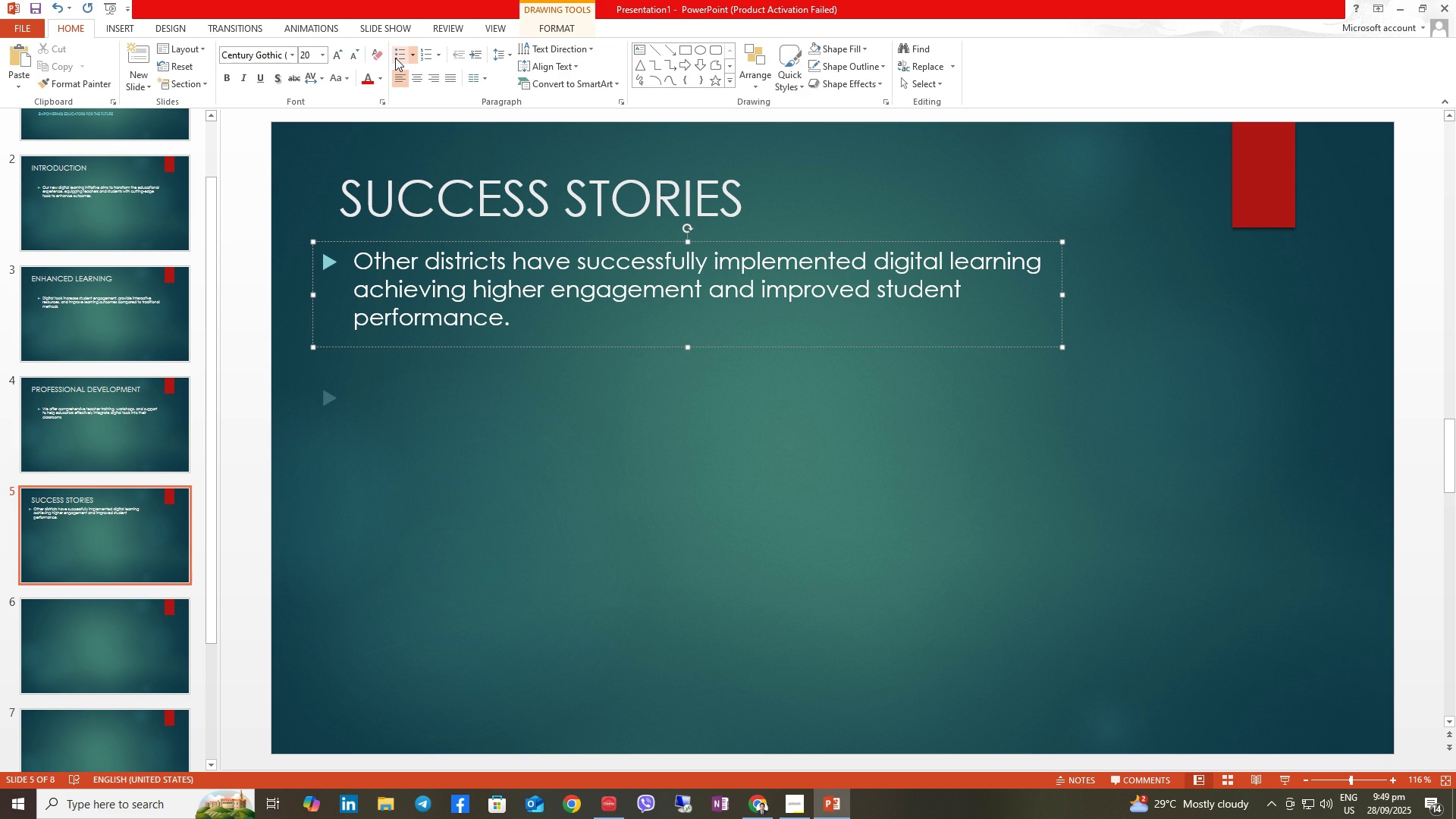 
left_click([395, 58])
 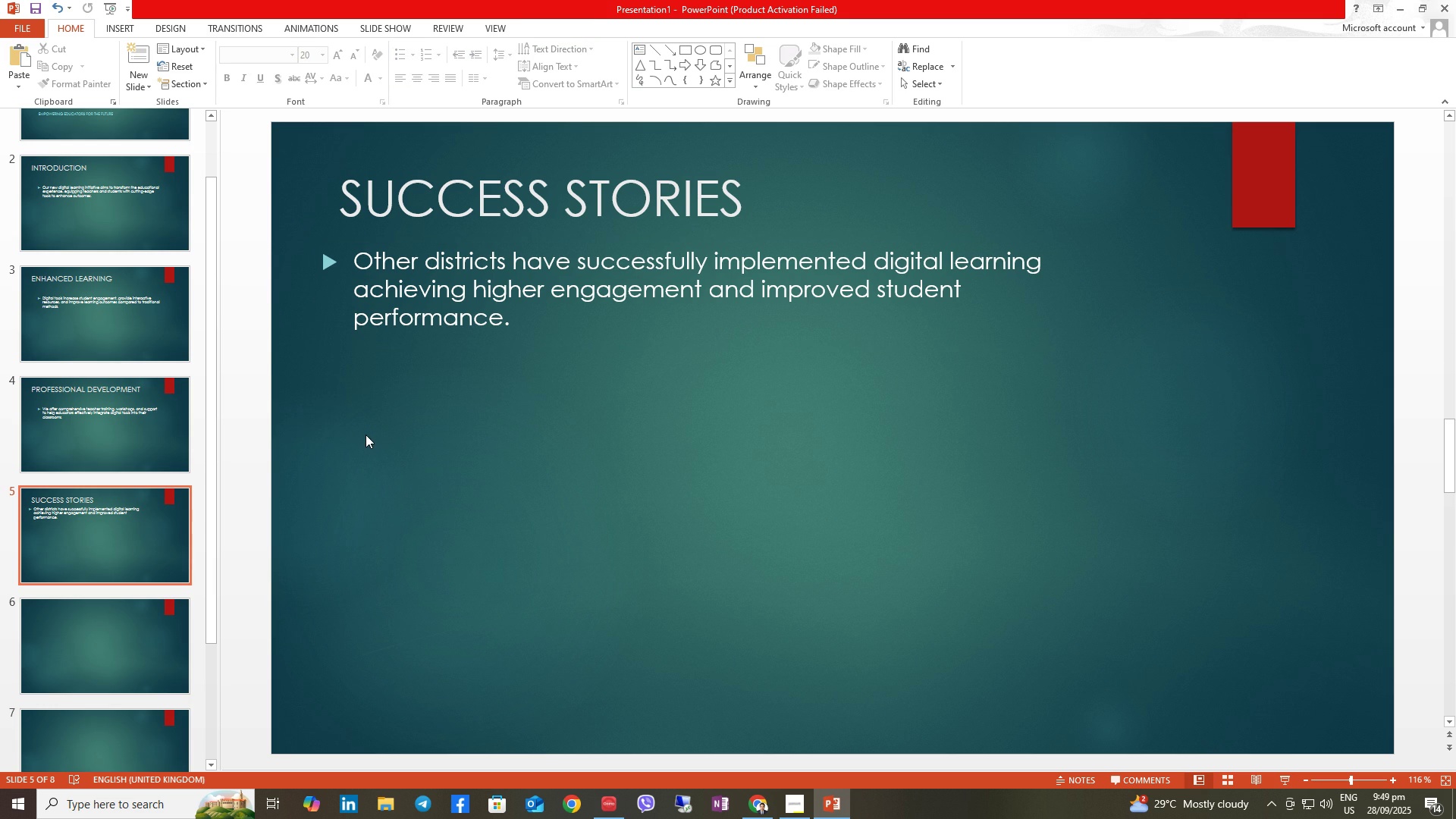 
double_click([362, 406])
 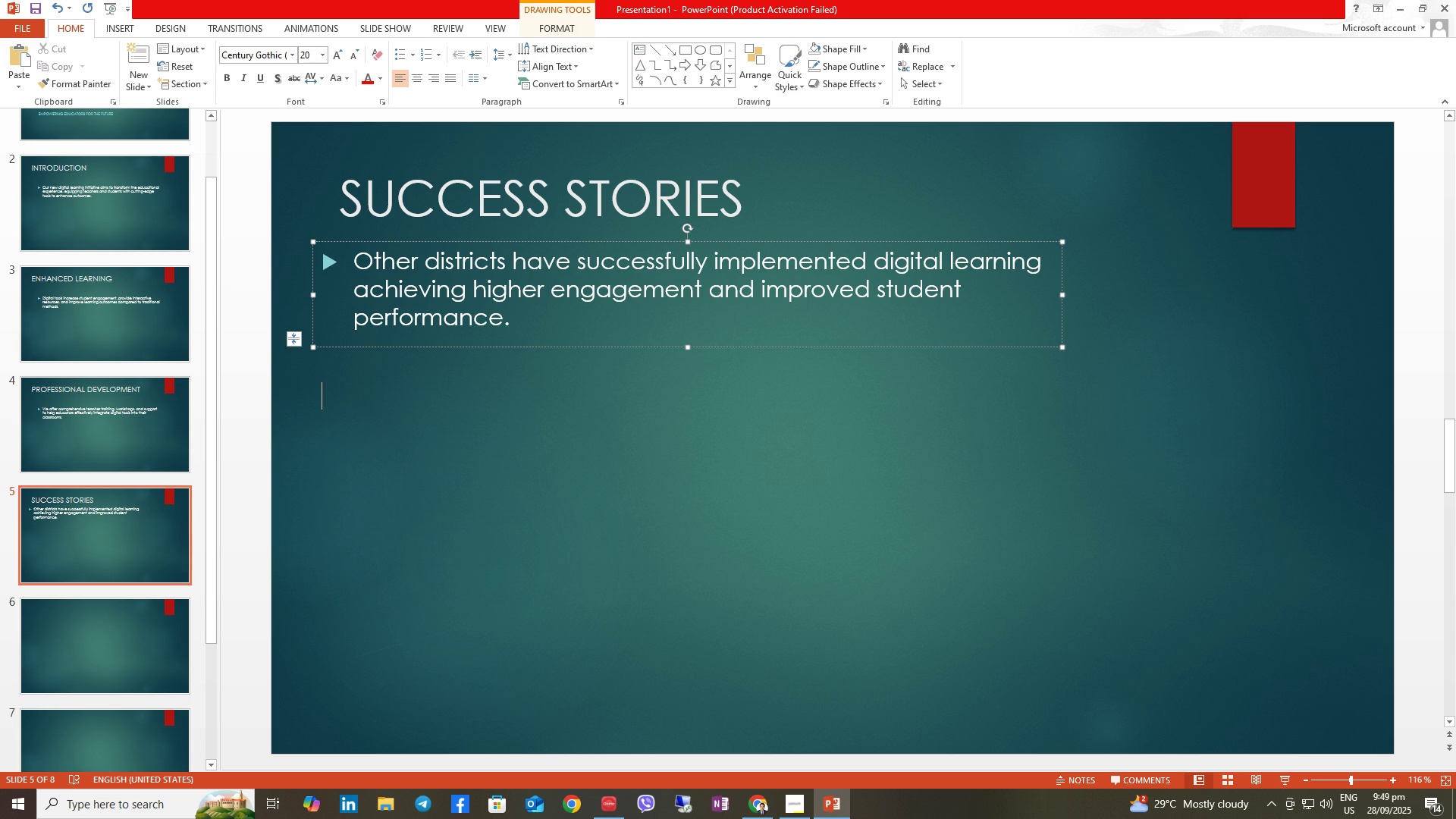 
key(A)
 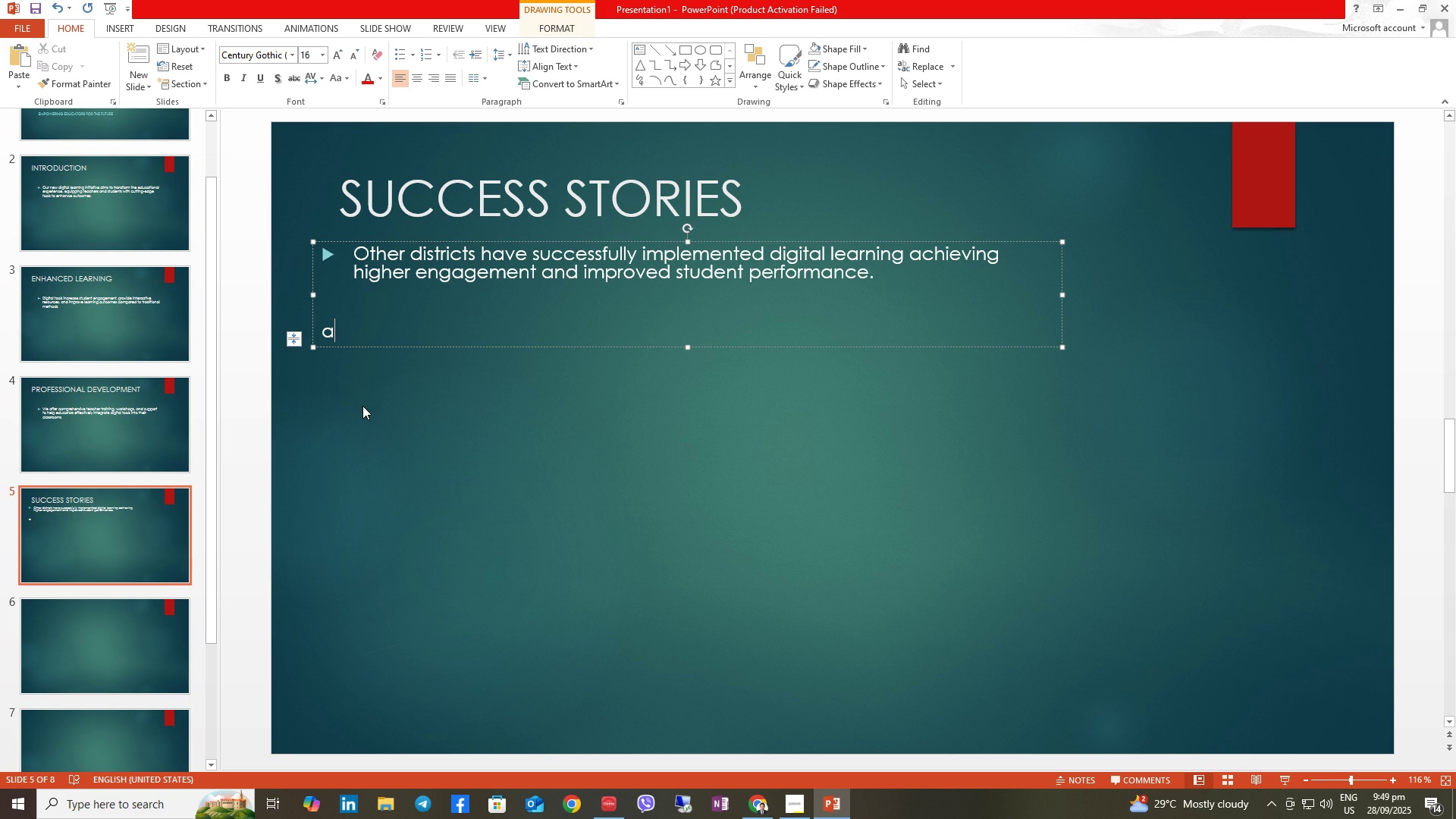 
key(Backspace)
 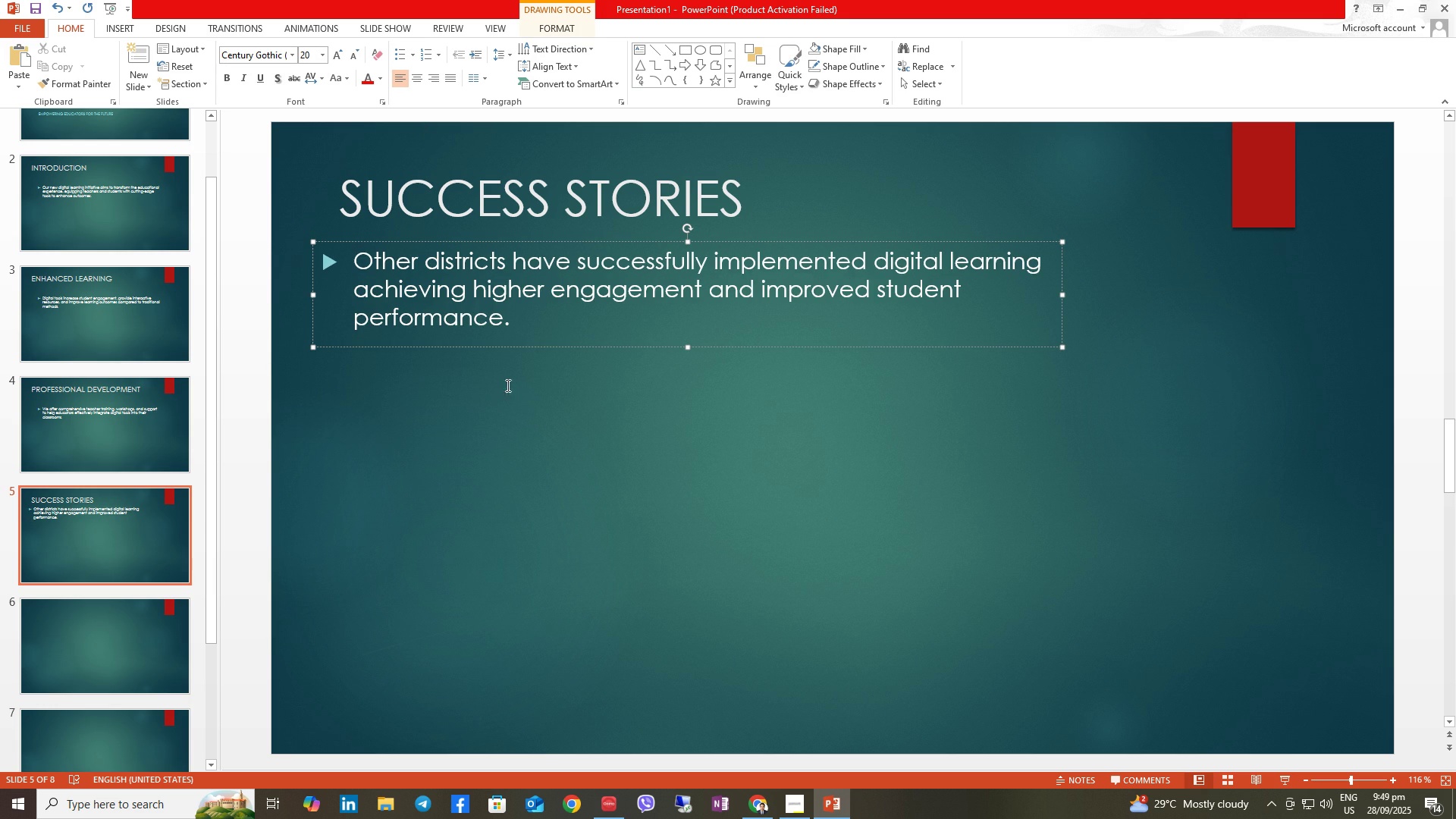 
double_click([391, 413])
 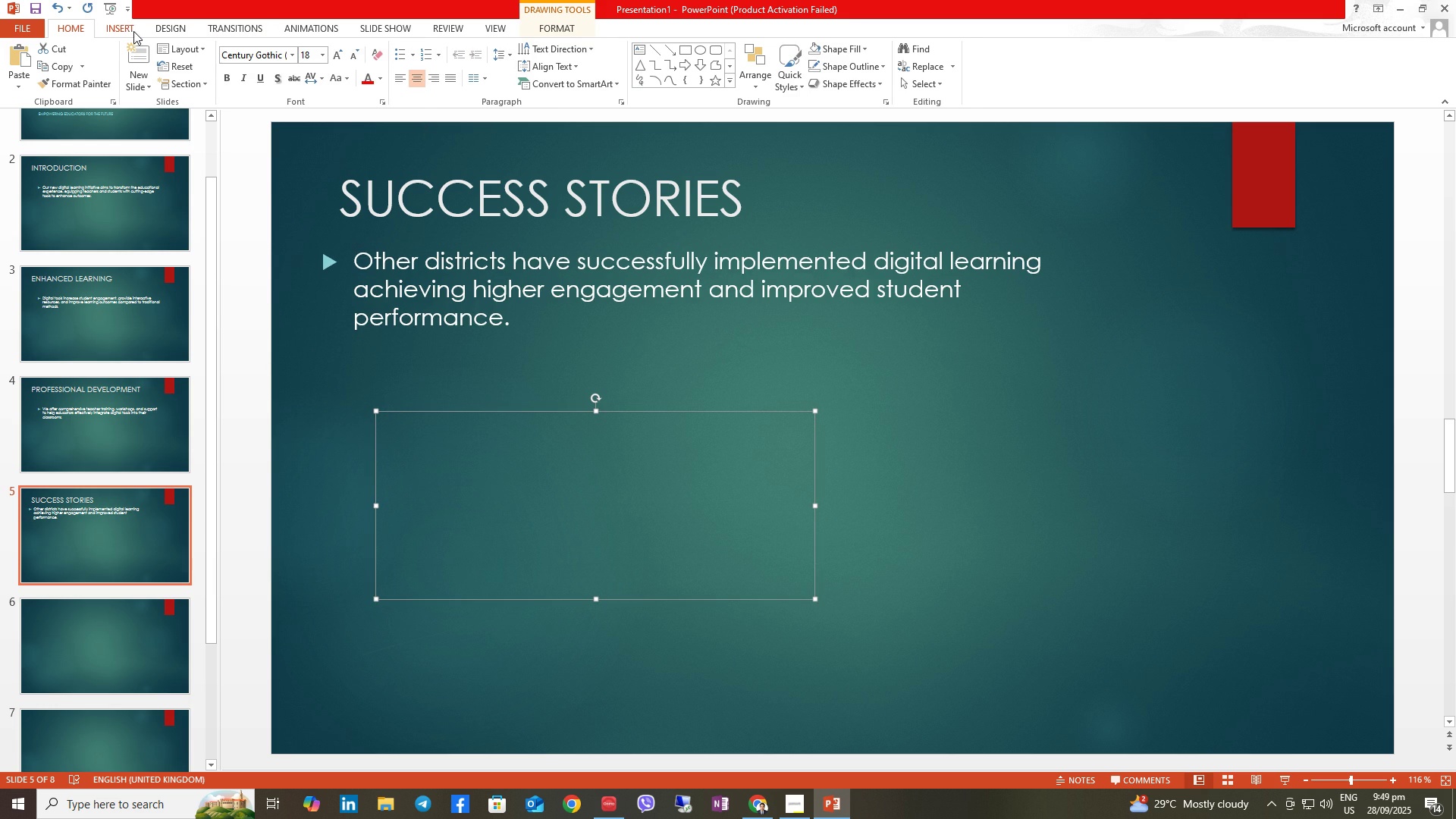 
left_click([132, 31])
 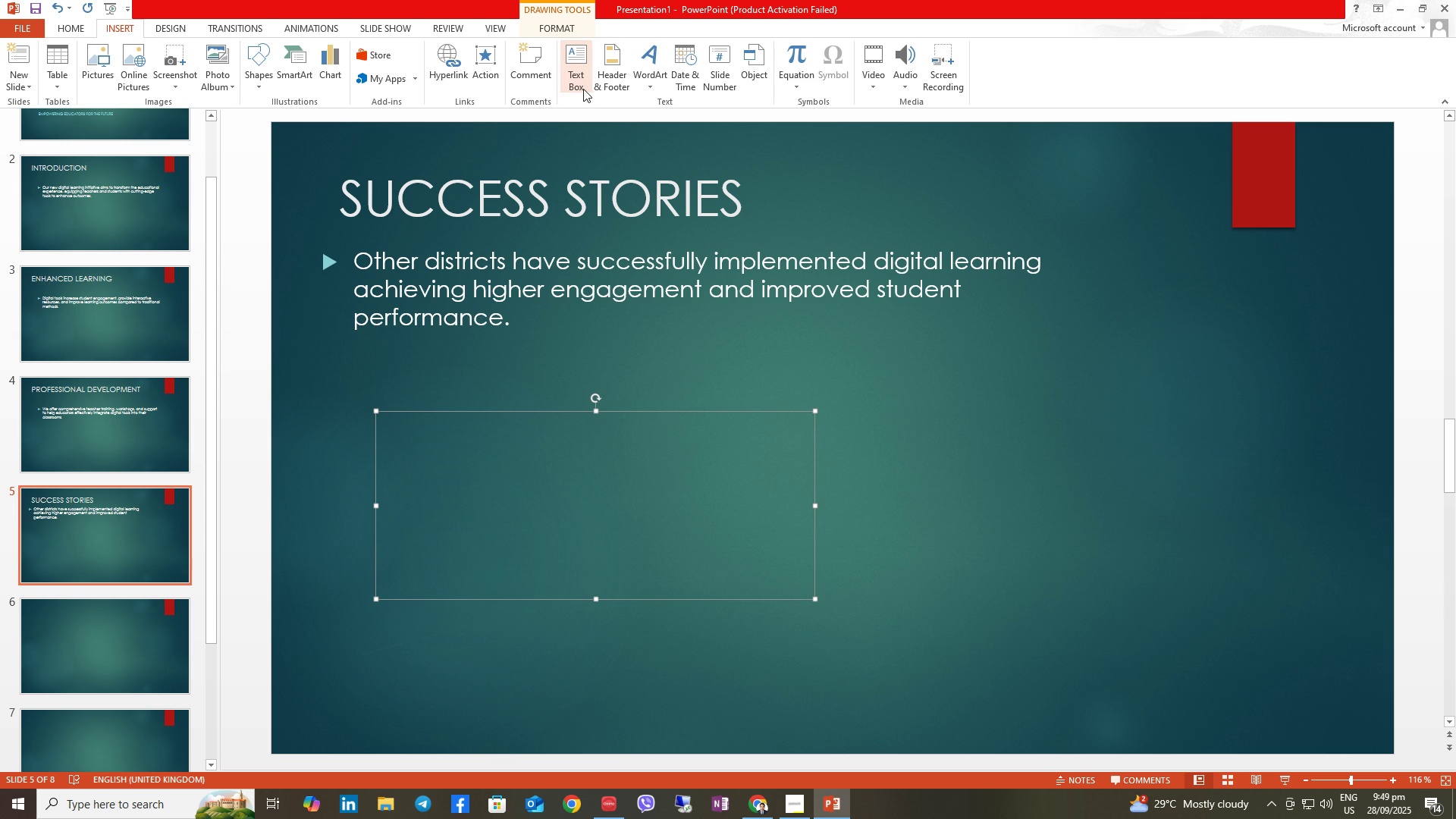 
left_click([585, 85])
 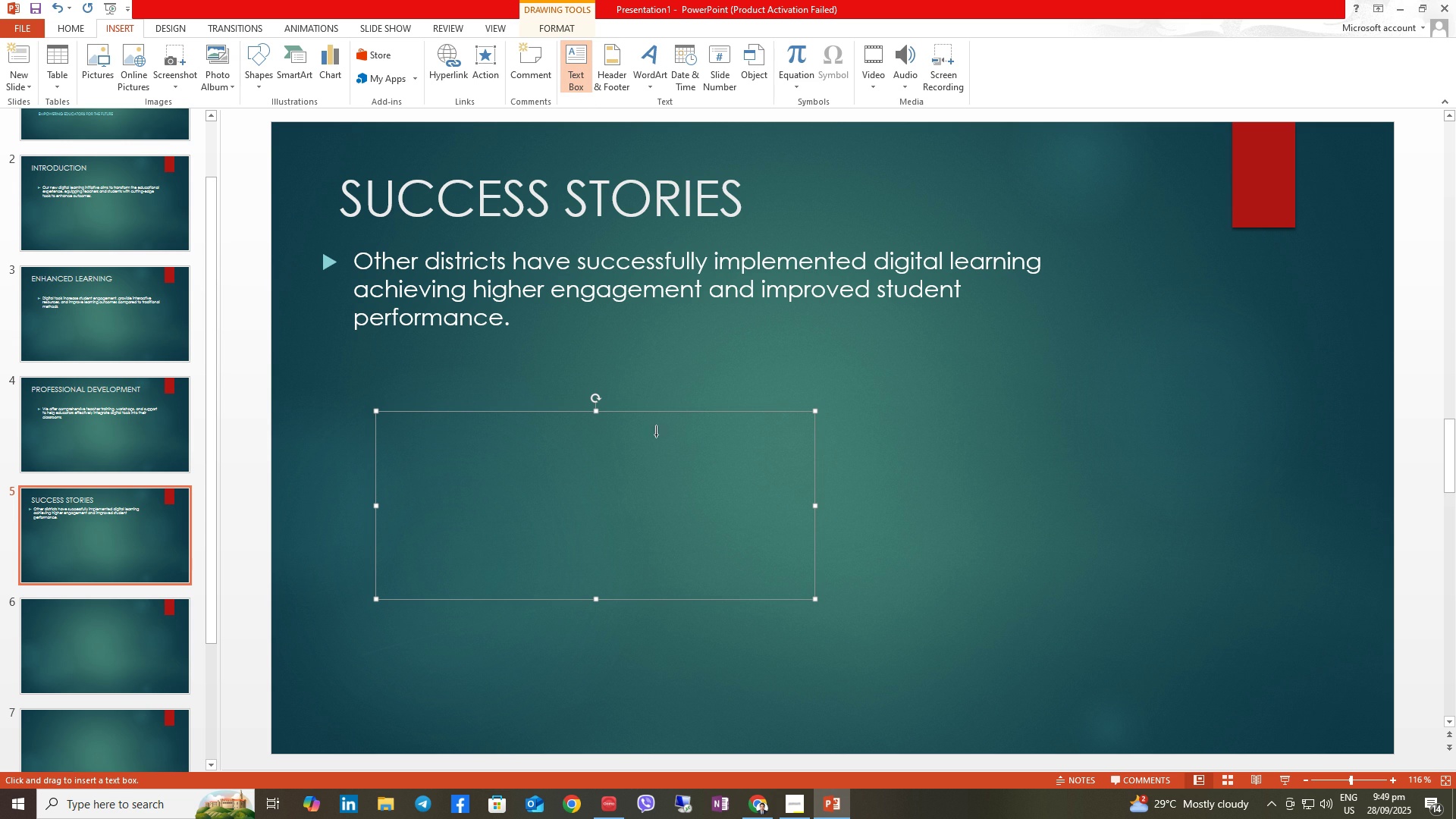 
left_click([653, 415])
 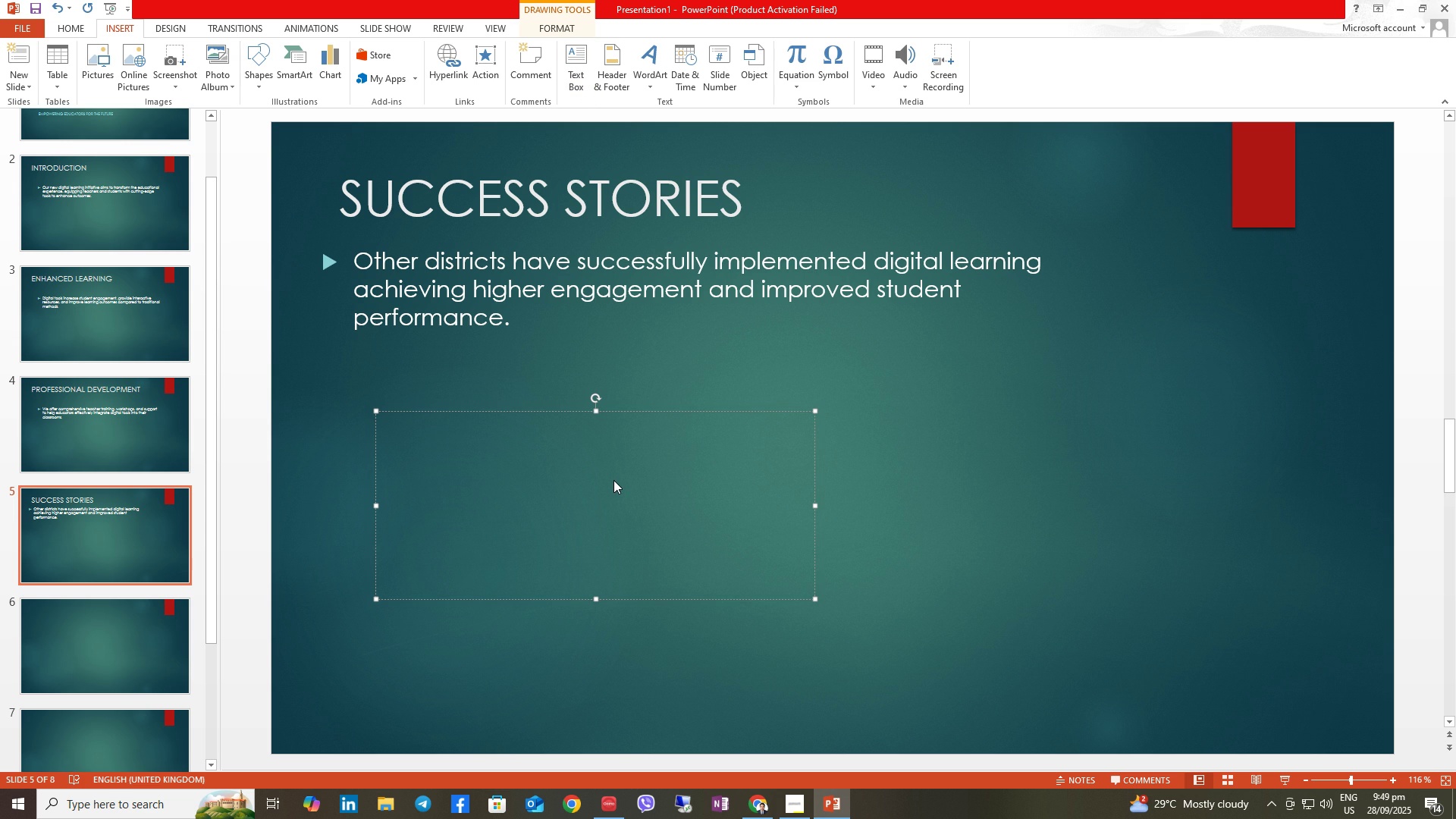 
type(ac)
key(Backspace)
key(Backspace)
 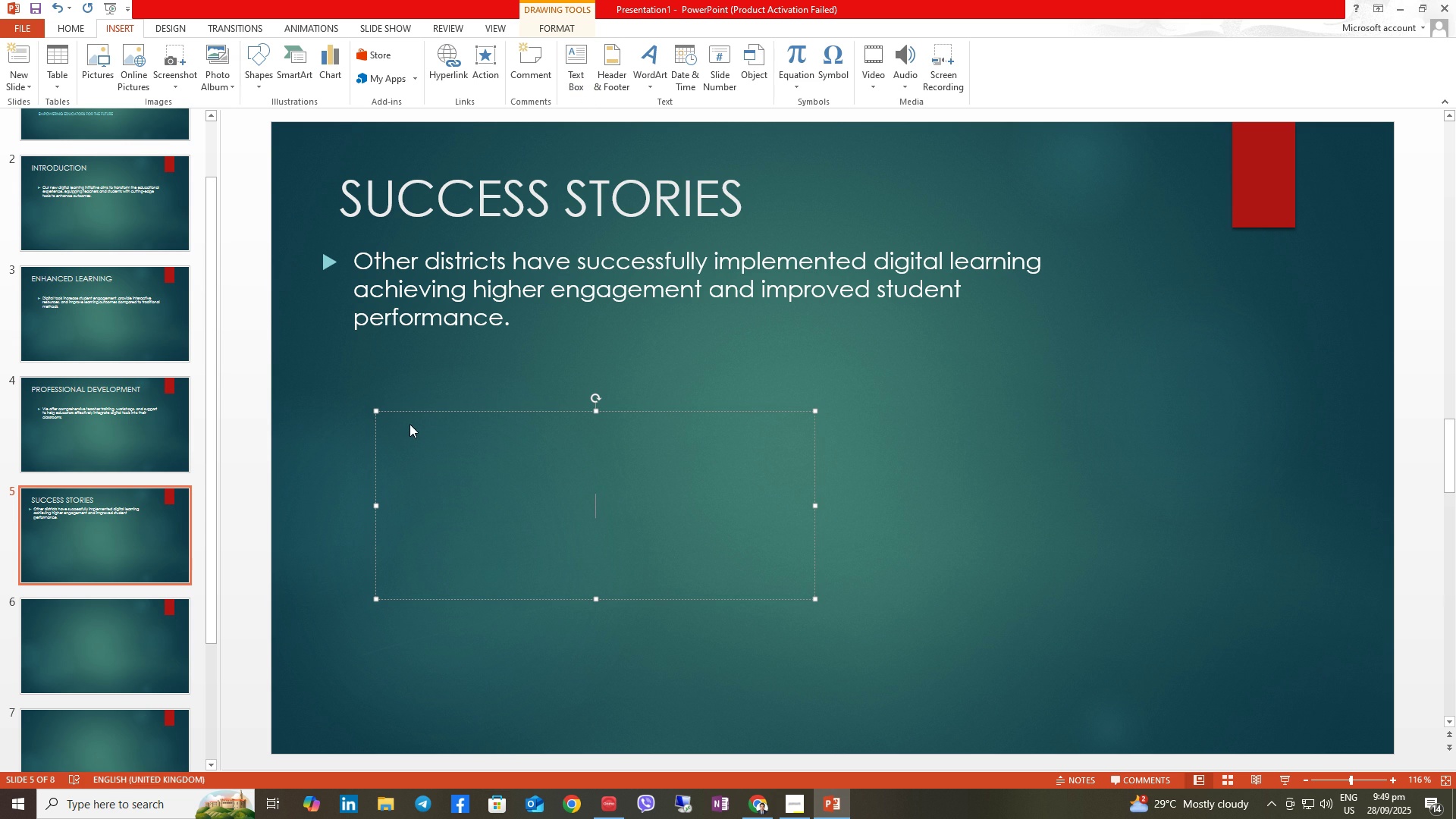 
left_click([411, 429])
 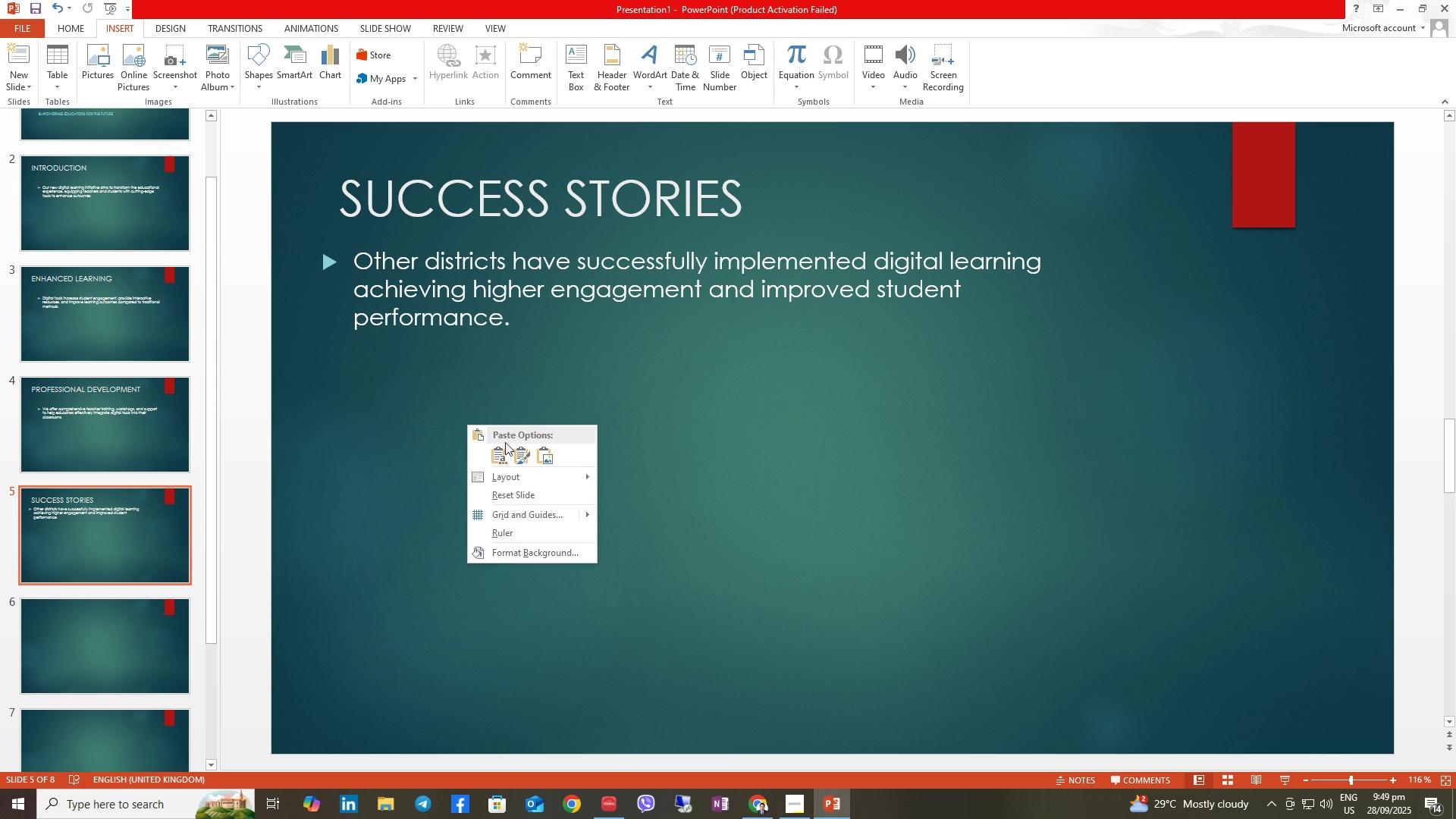 
left_click([386, 468])
 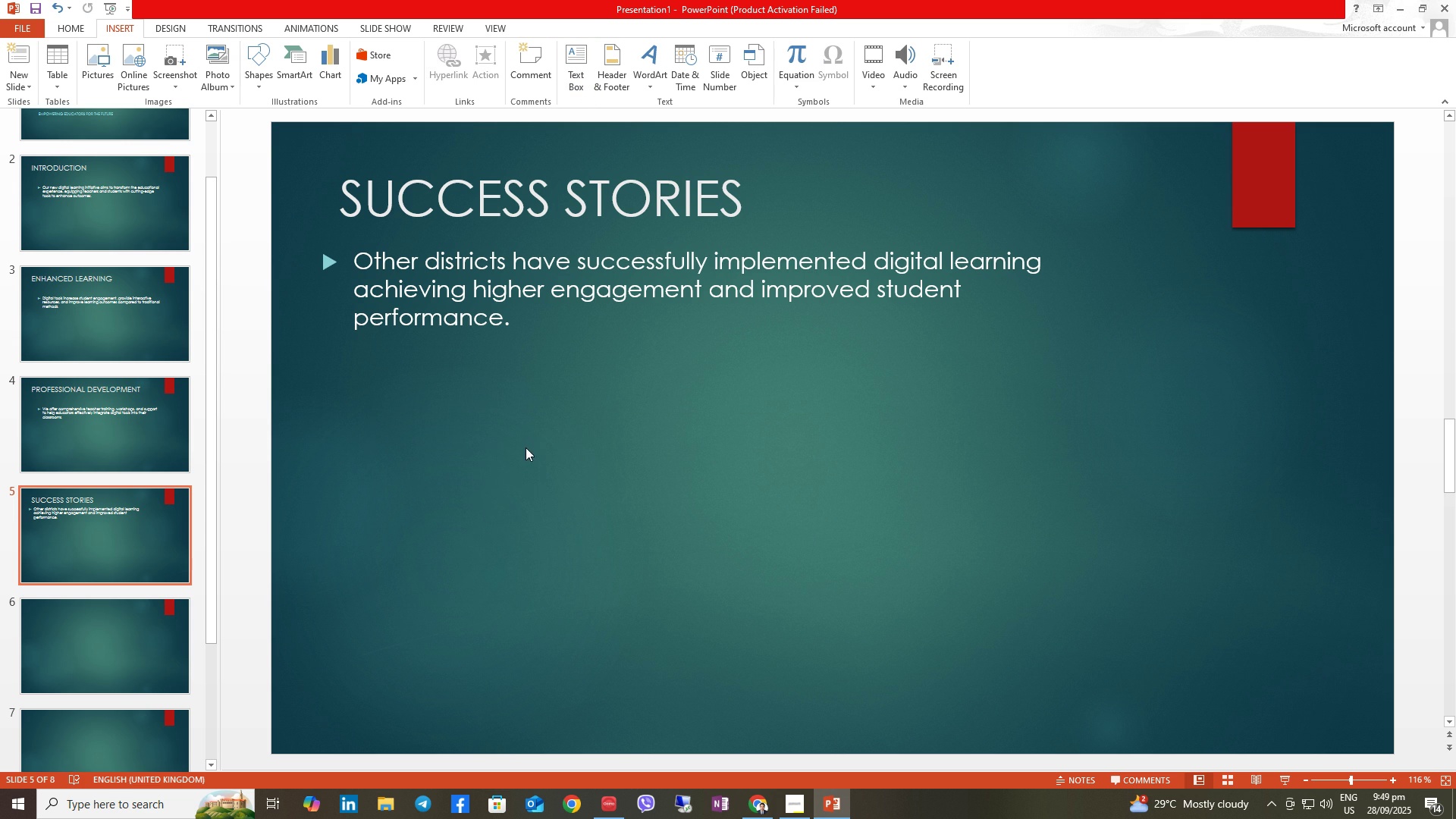 
triple_click([526, 447])
 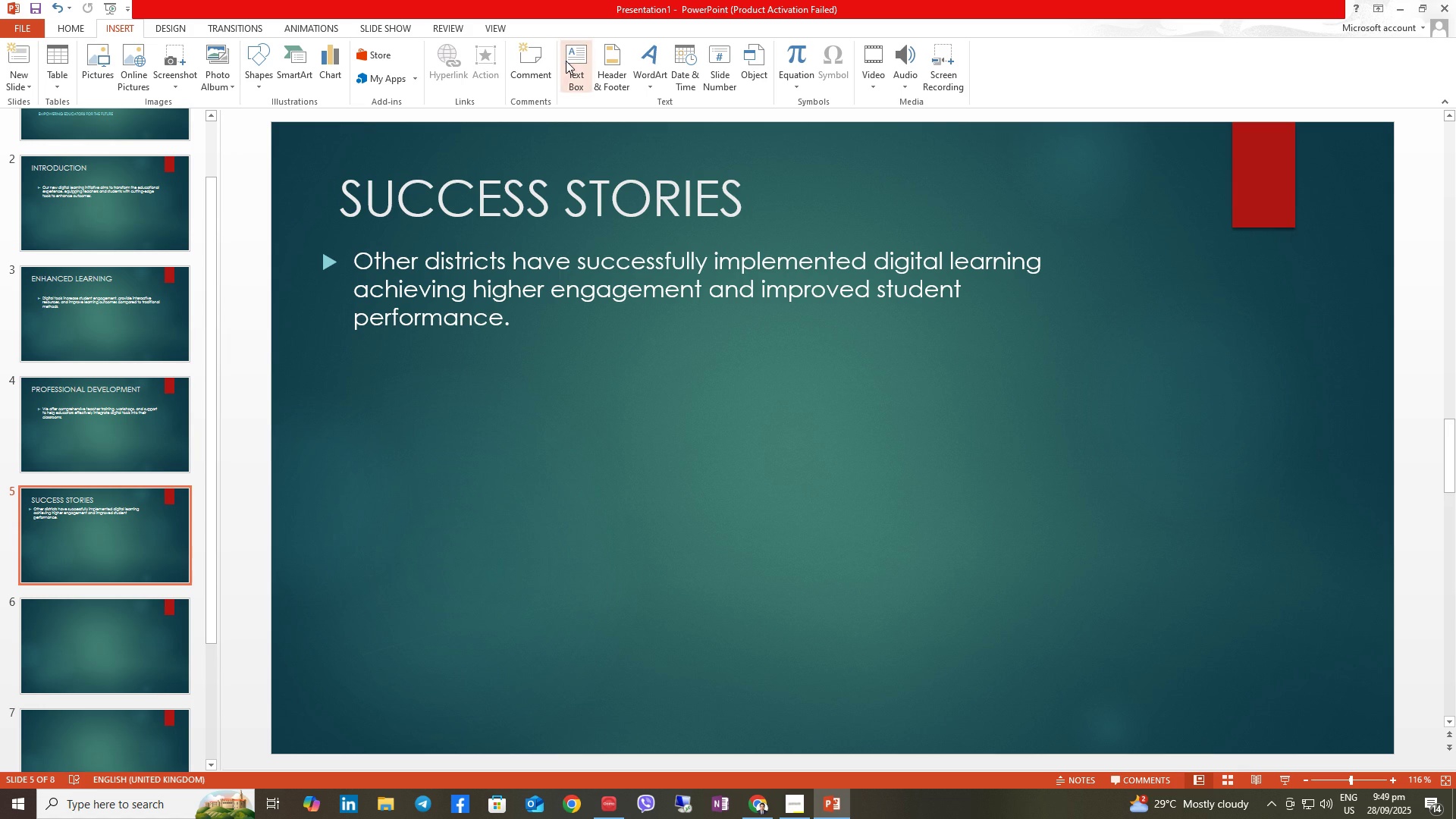 
left_click([571, 61])